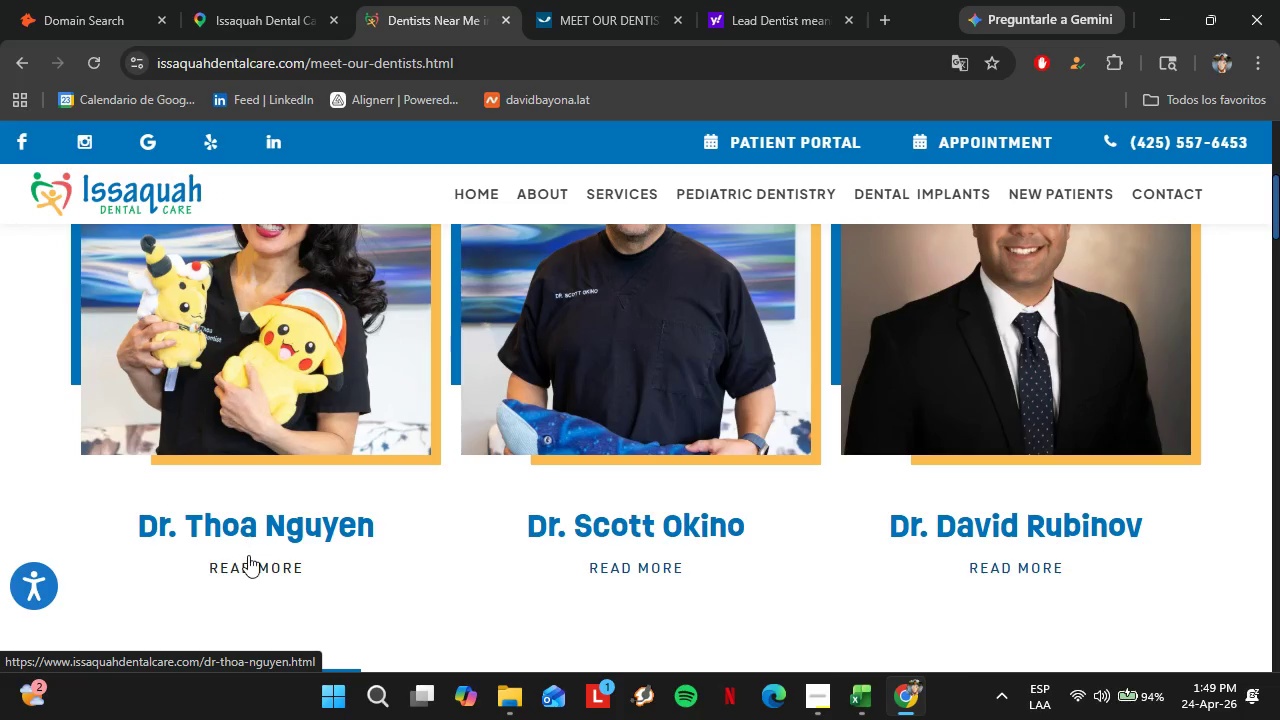 
left_click([248, 555])
 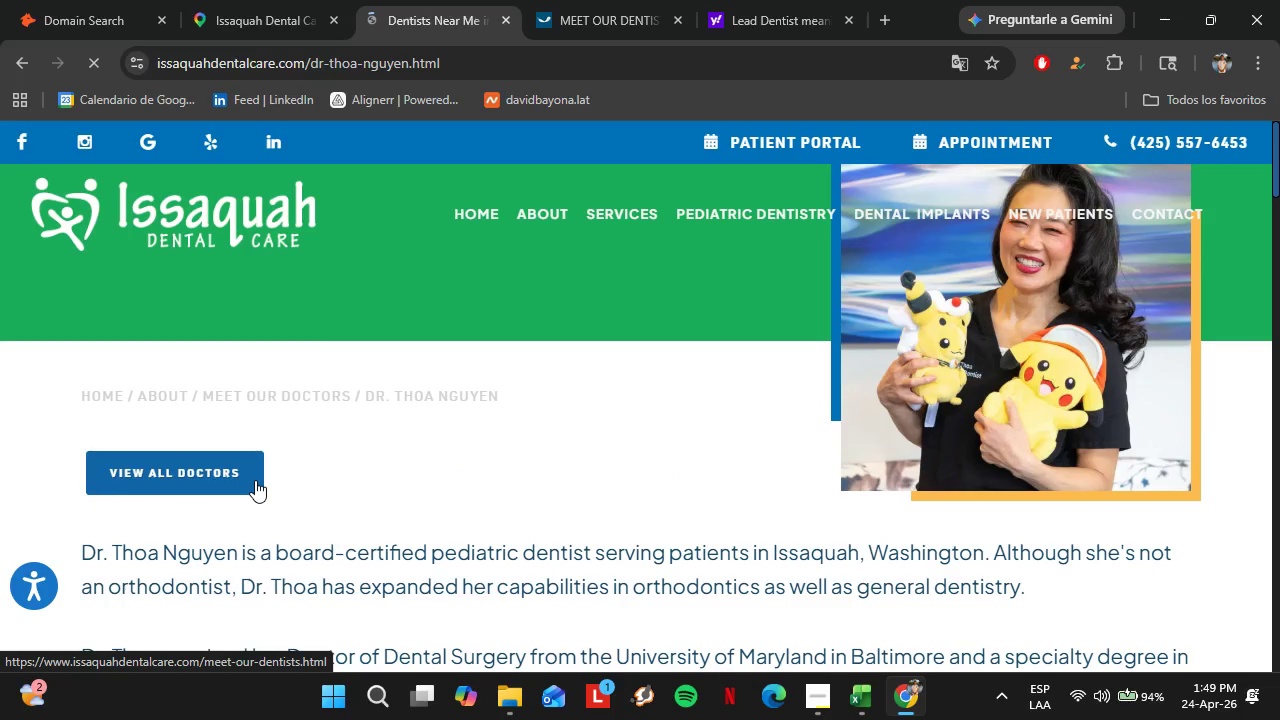 
scroll: coordinate [255, 480], scroll_direction: down, amount: 3.0
 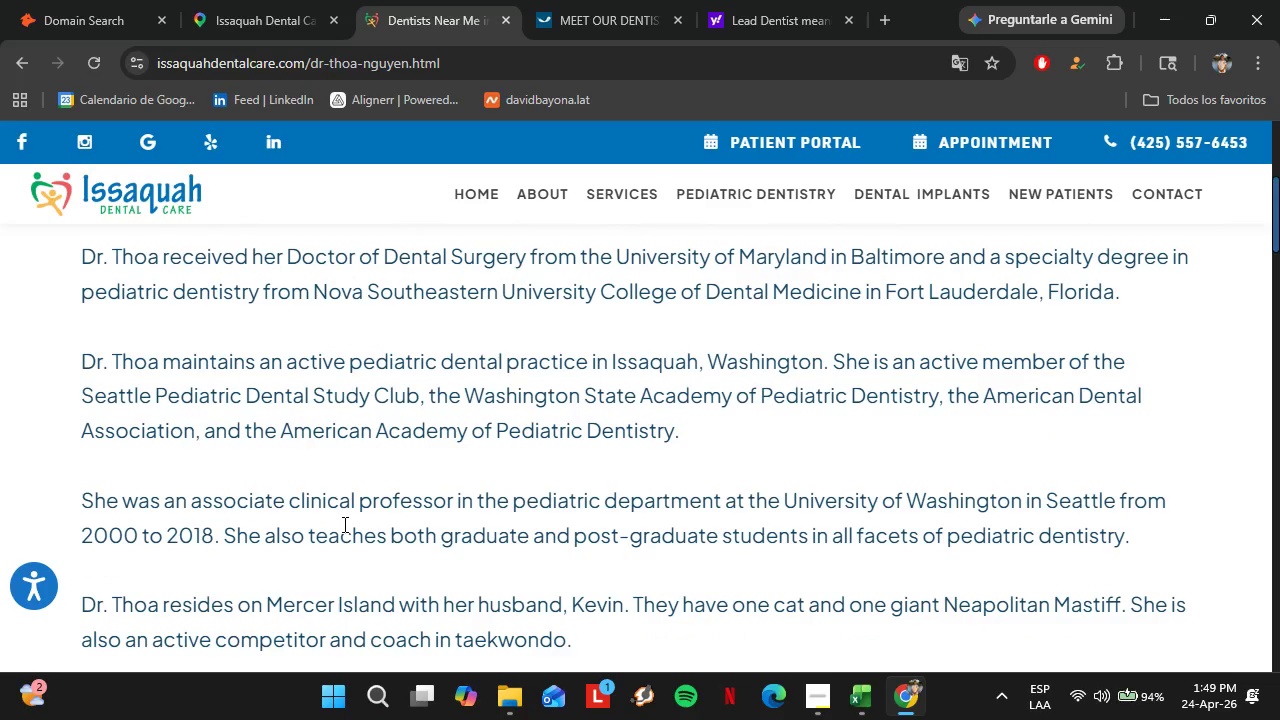 
wait(6.14)
 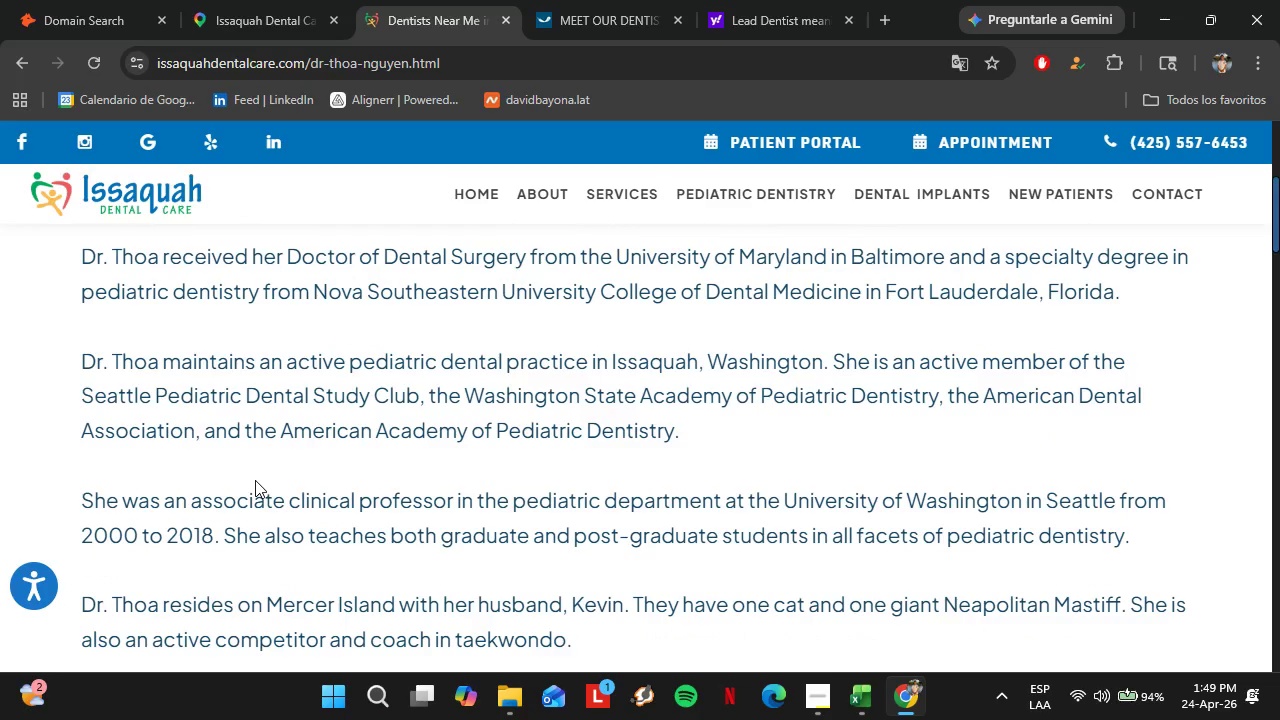 
scroll: coordinate [597, 461], scroll_direction: down, amount: 4.0
 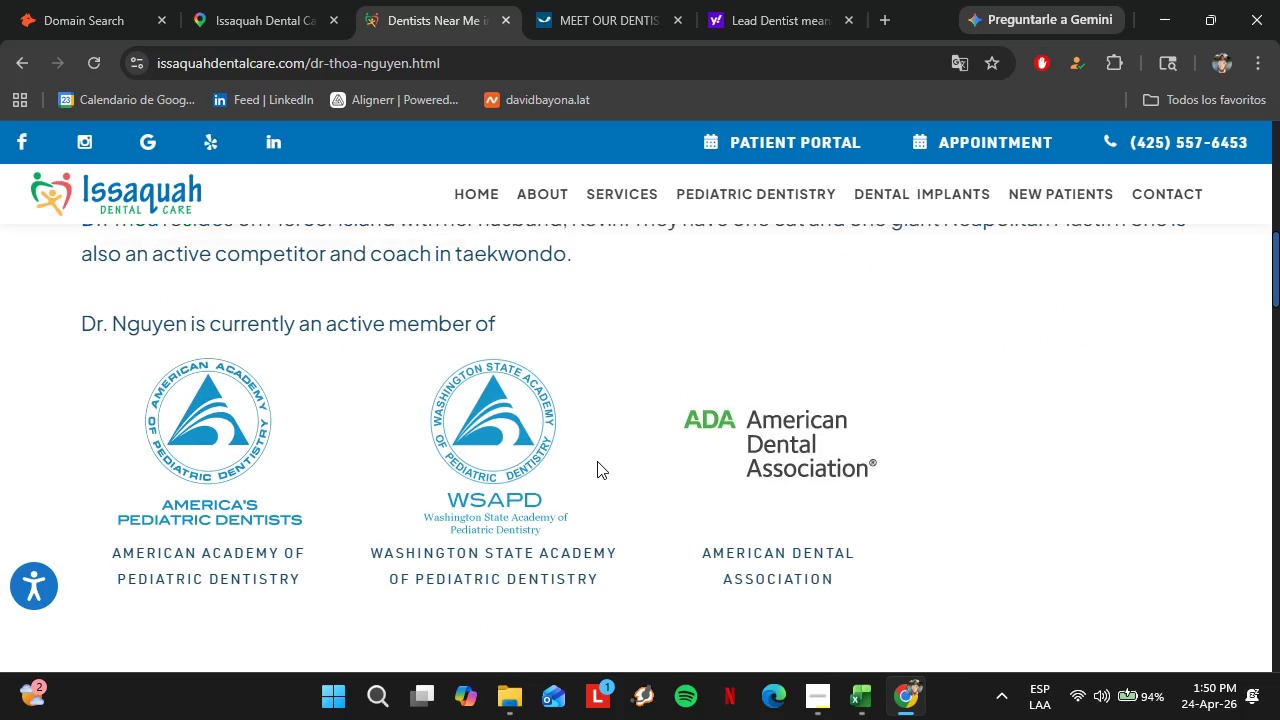 
scroll: coordinate [597, 461], scroll_direction: up, amount: 13.0
 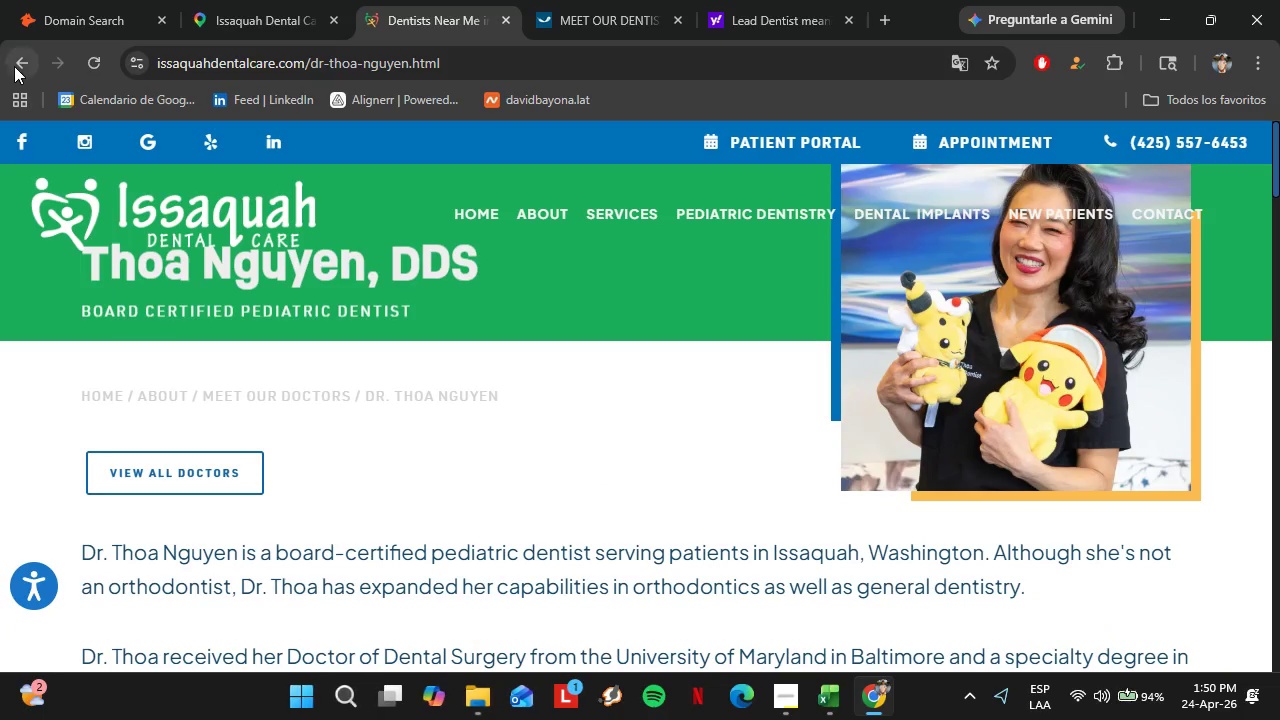 
left_click([20, 67])
 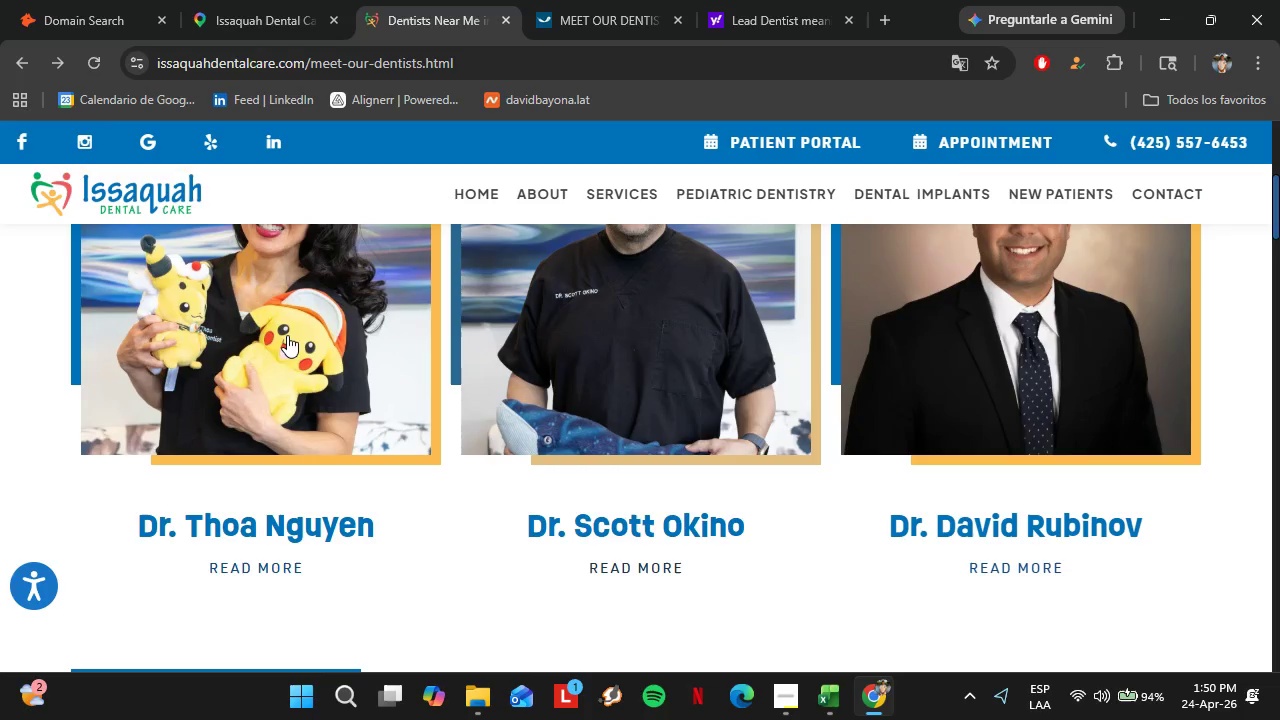 
scroll: coordinate [590, 462], scroll_direction: down, amount: 7.0
 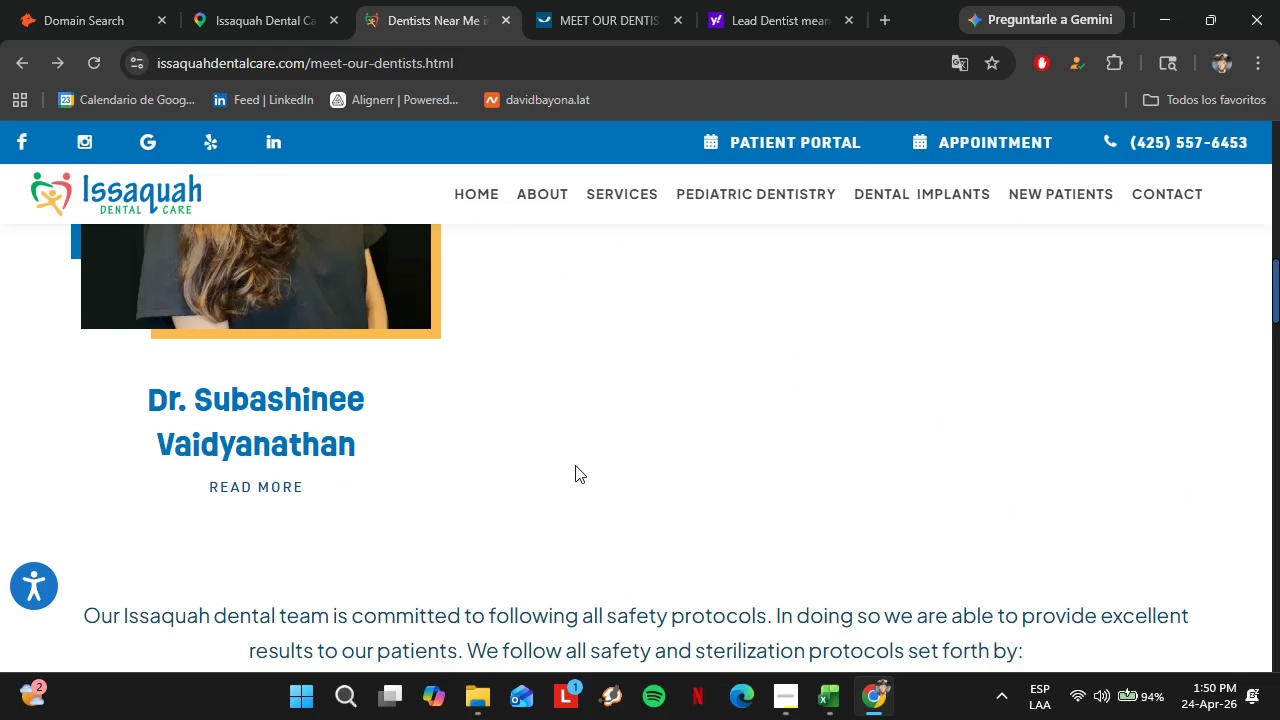 
scroll: coordinate [576, 415], scroll_direction: up, amount: 4.0
 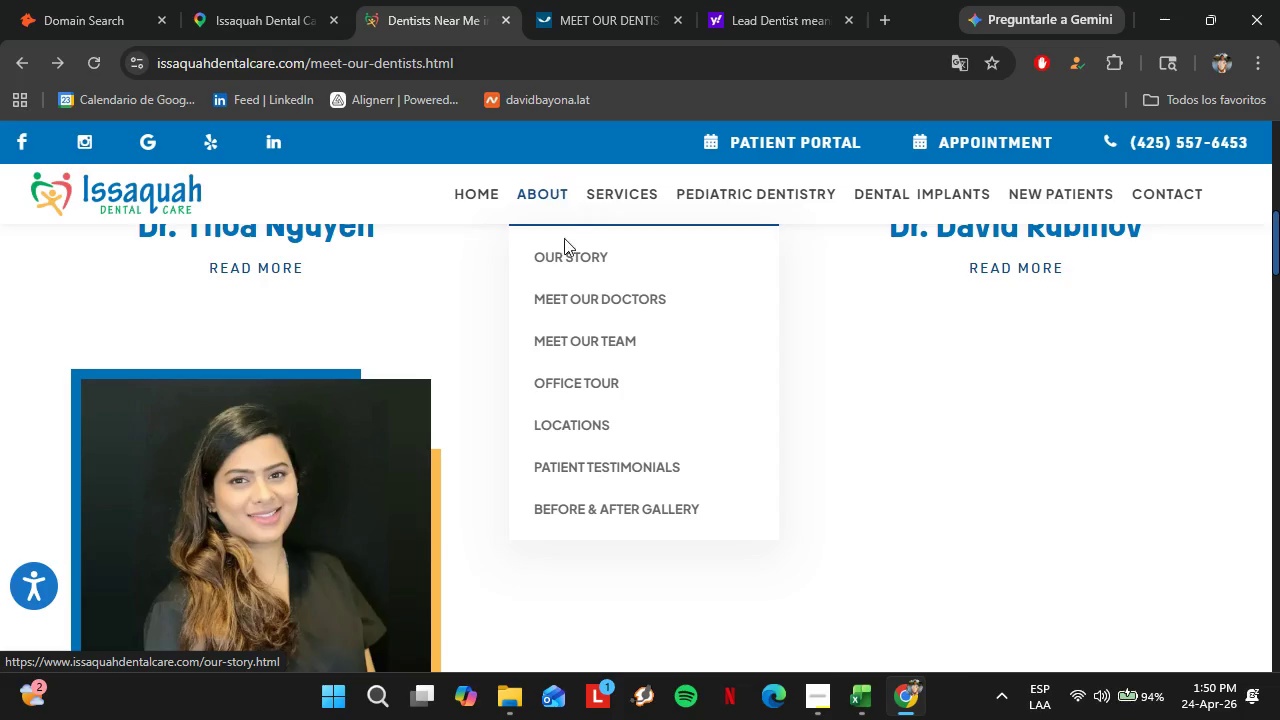 
left_click([561, 256])
 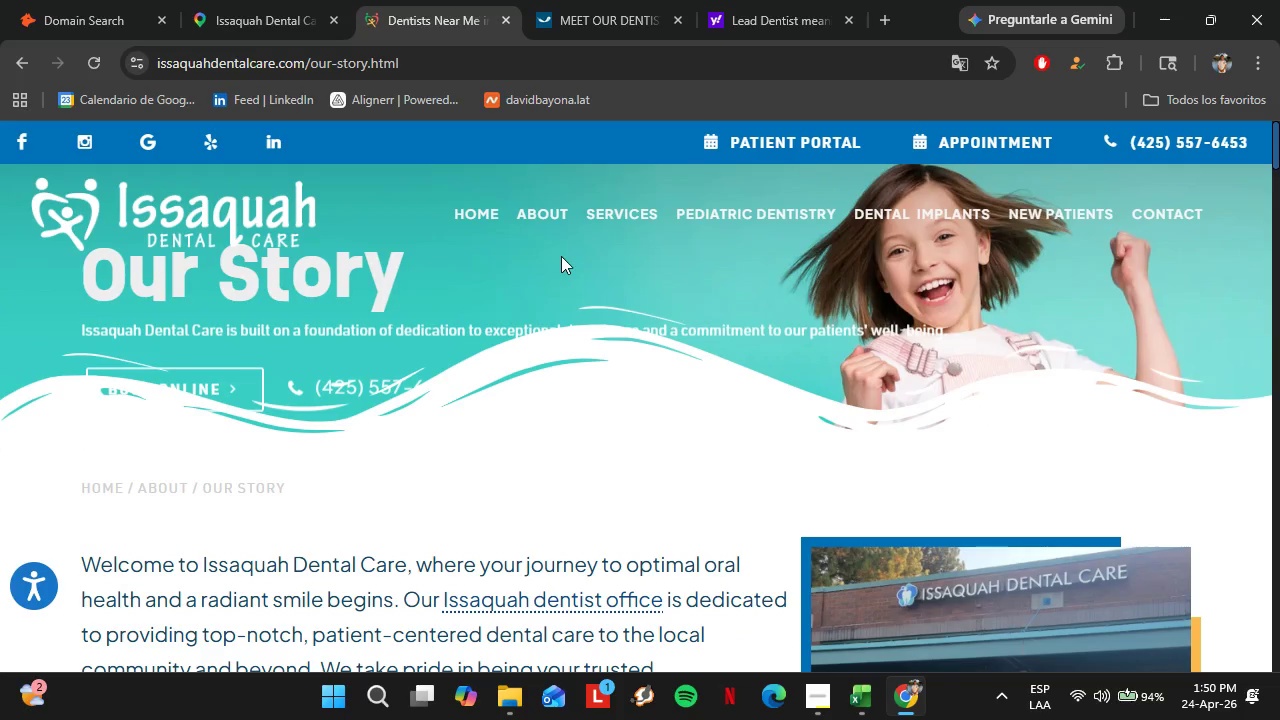 
wait(5.08)
 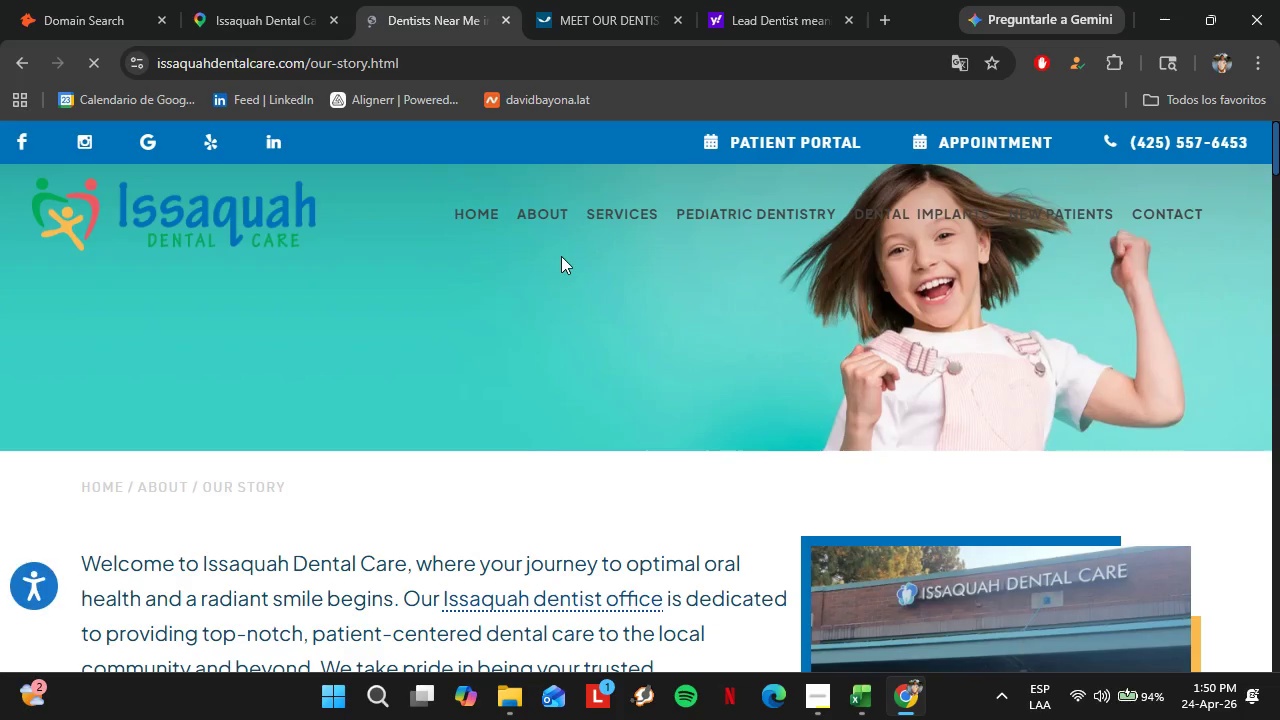 
scroll: coordinate [361, 501], scroll_direction: down, amount: 14.0
 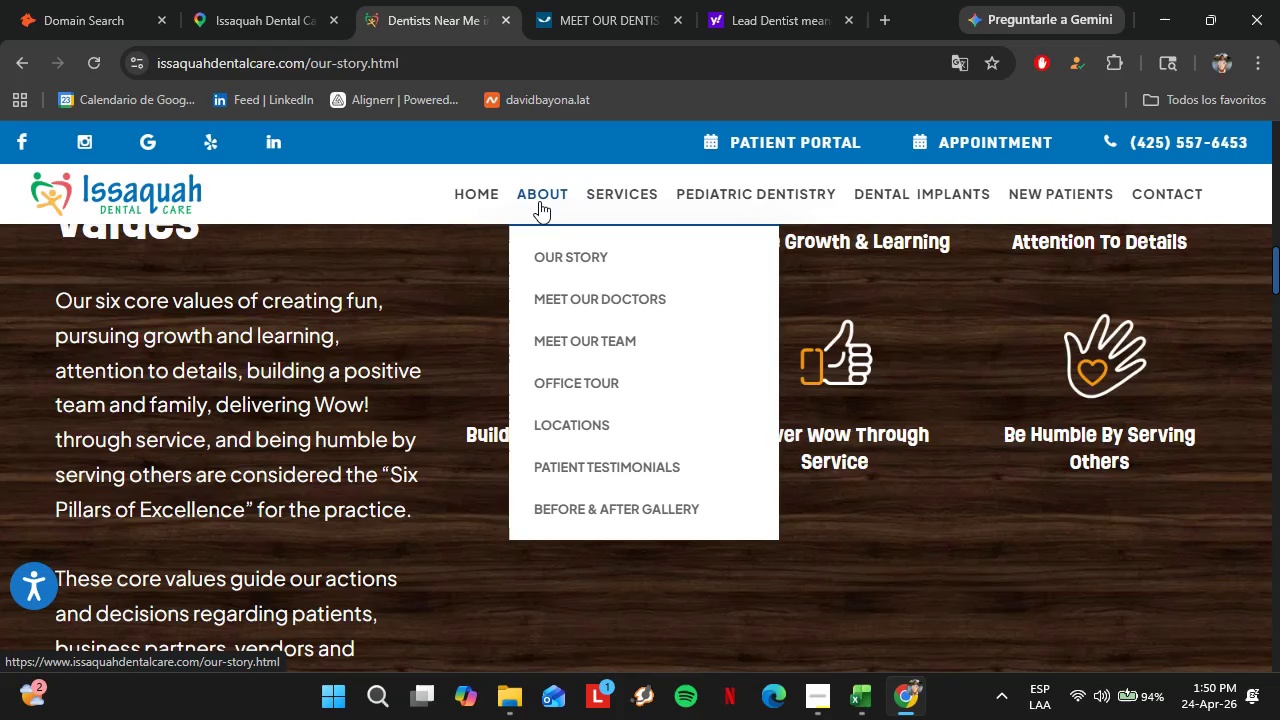 
left_click([605, 336])
 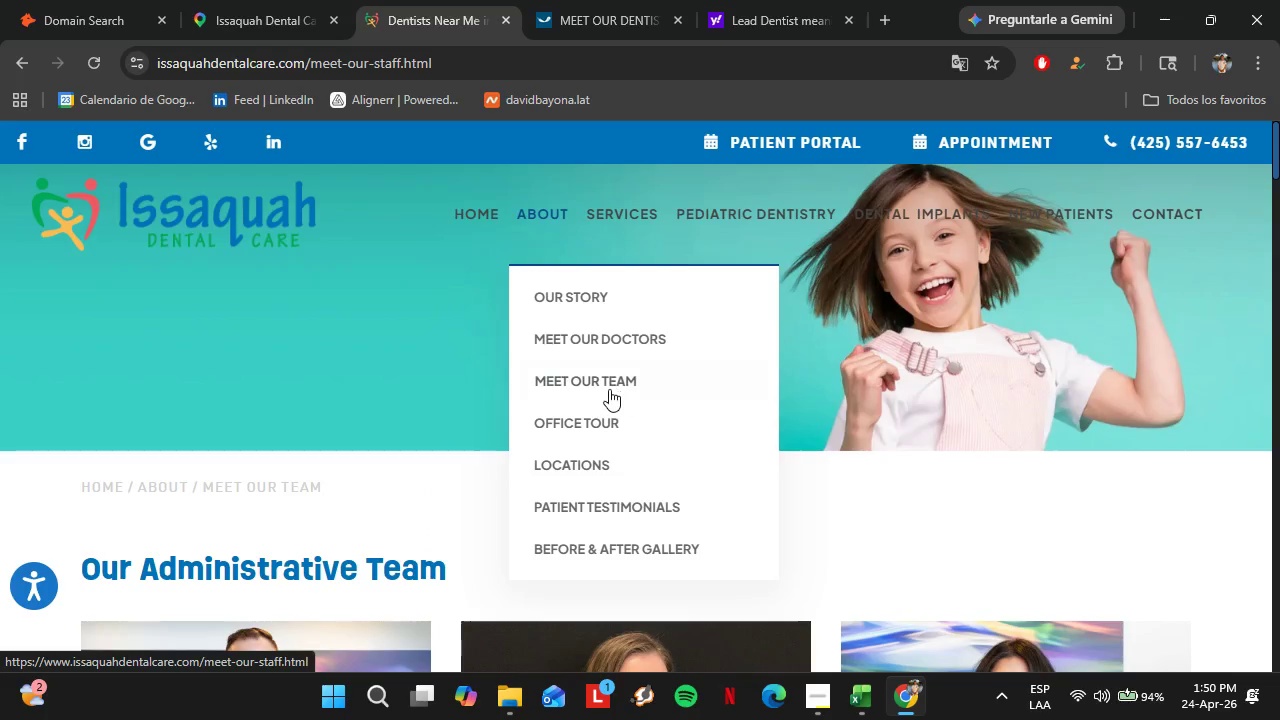 
left_click([594, 337])
 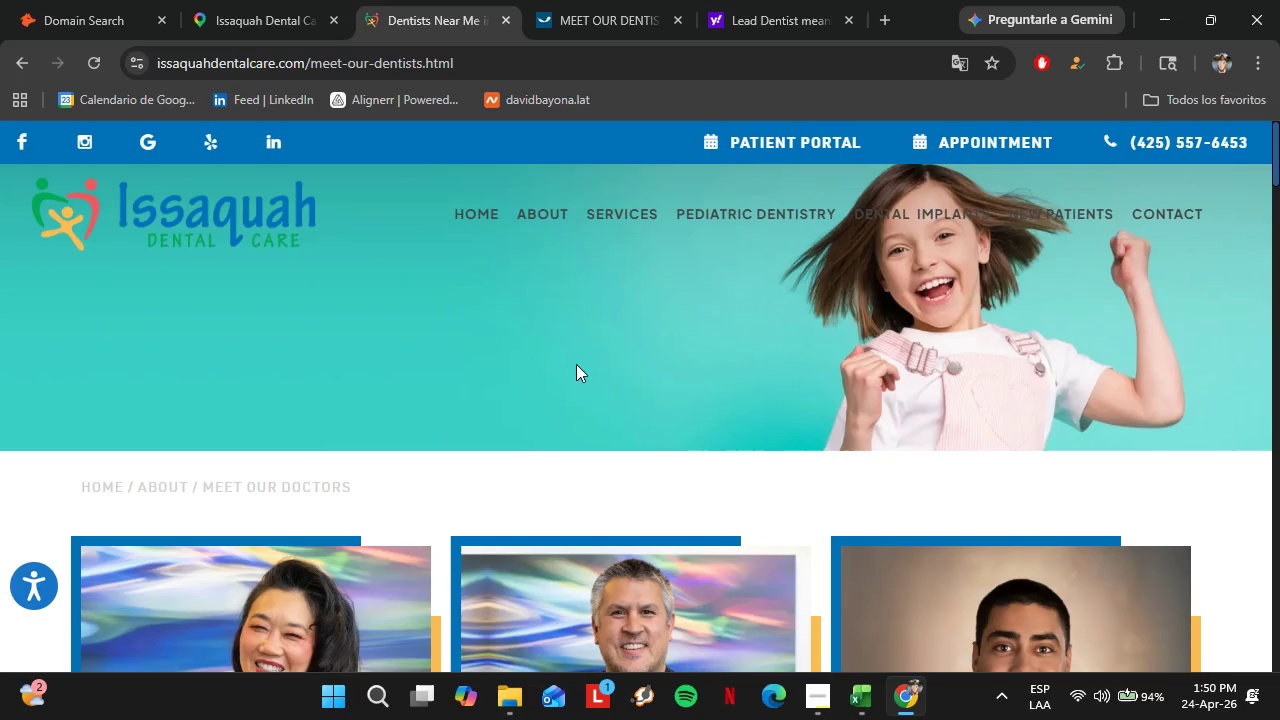 
scroll: coordinate [454, 490], scroll_direction: down, amount: 5.0
 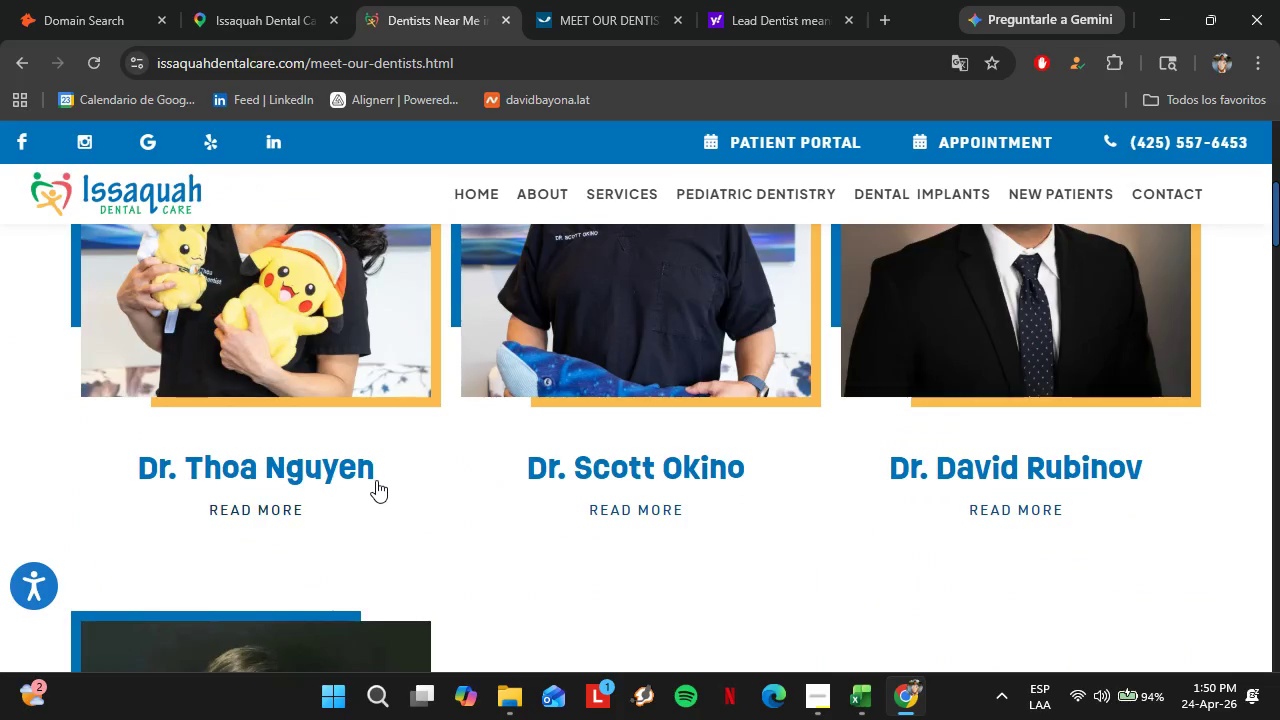 
left_click_drag(start_coordinate=[377, 480], to_coordinate=[248, 465])
 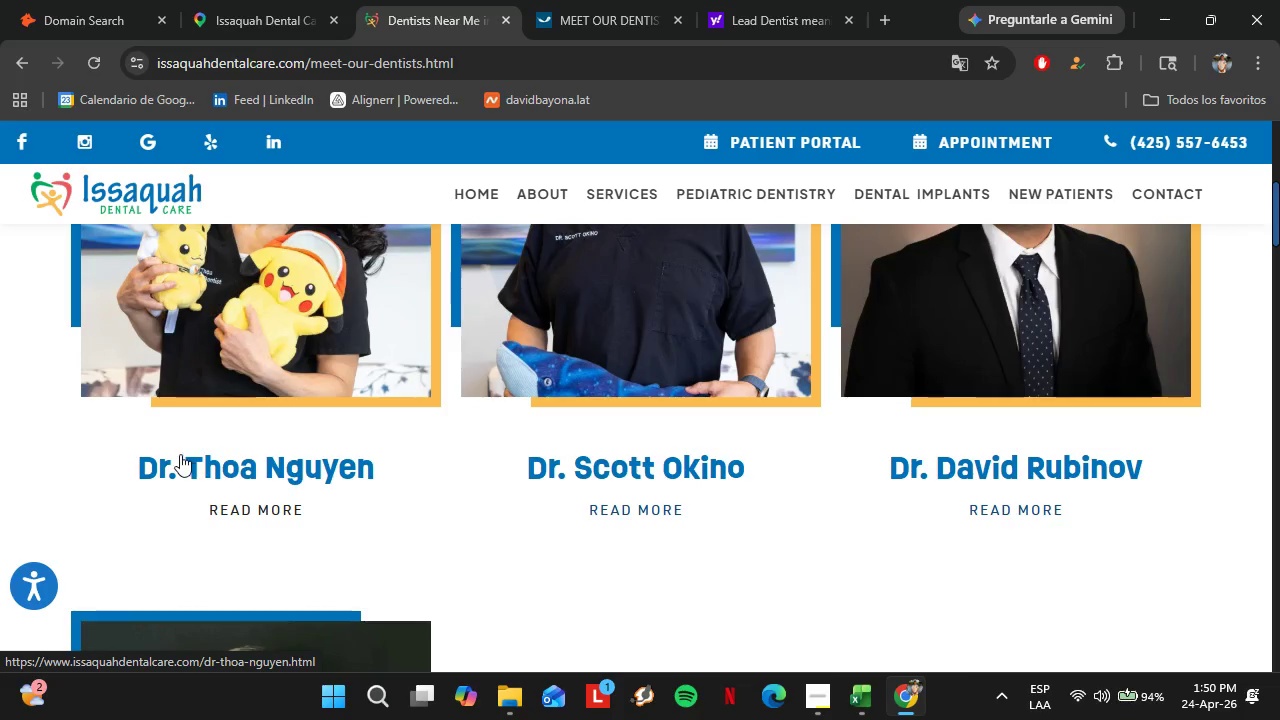 
left_click_drag(start_coordinate=[180, 454], to_coordinate=[234, 472])
 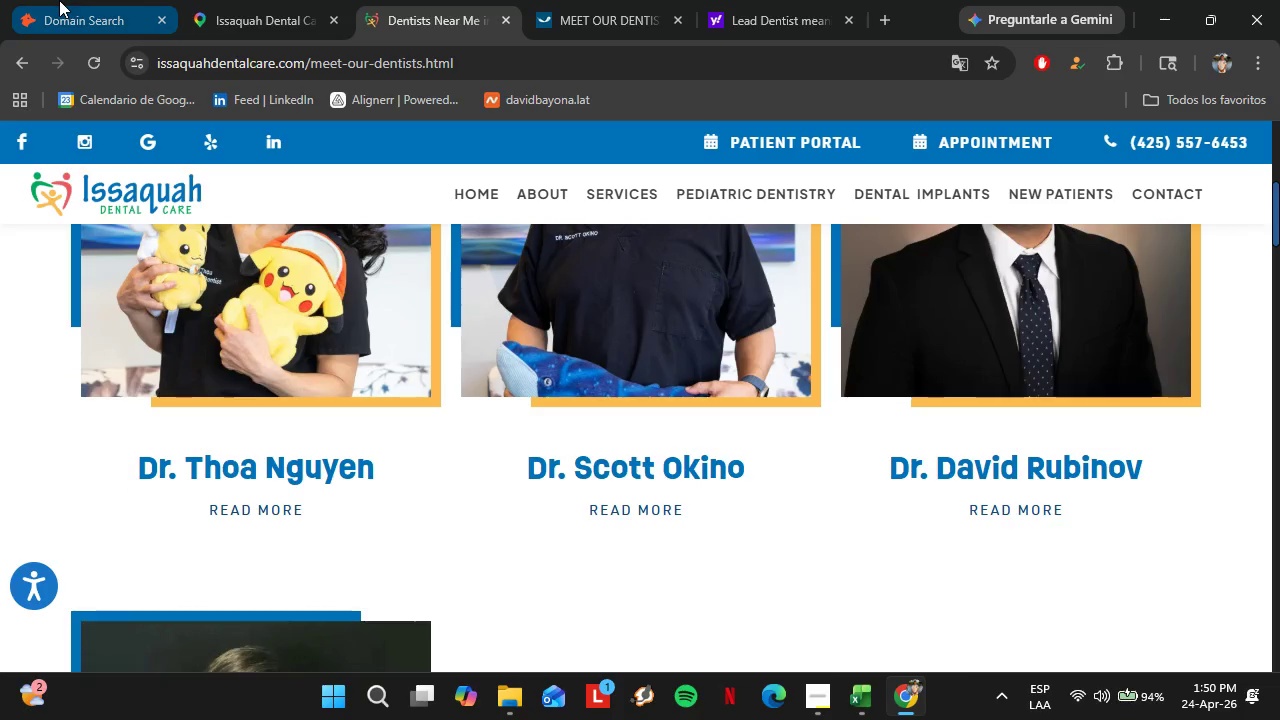 
left_click([59, 0])
 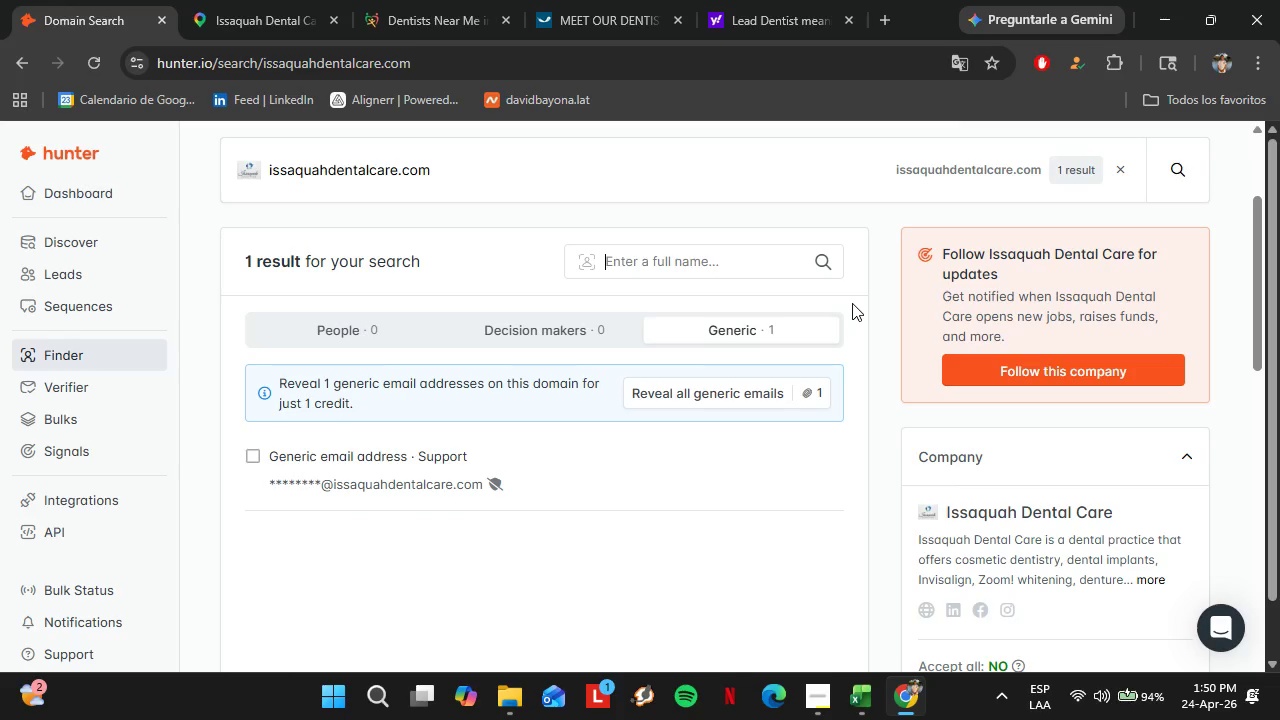 
type(Tha)
 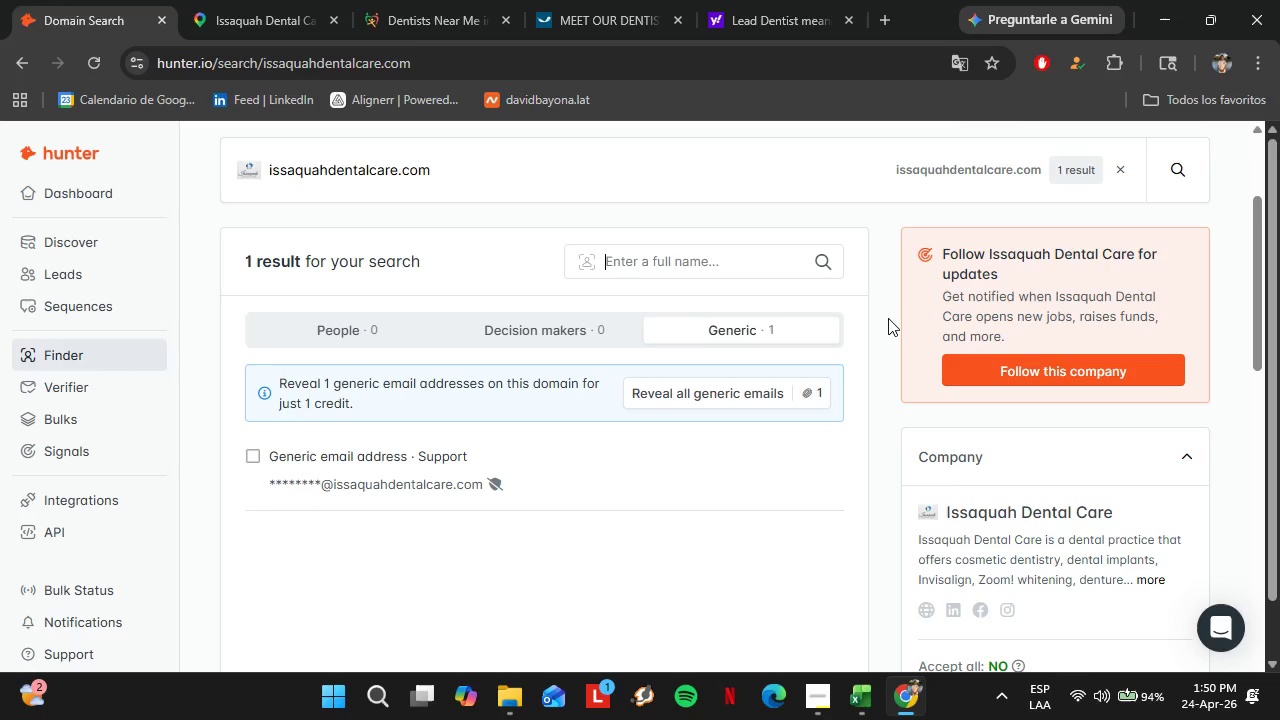 
key(Backspace)
 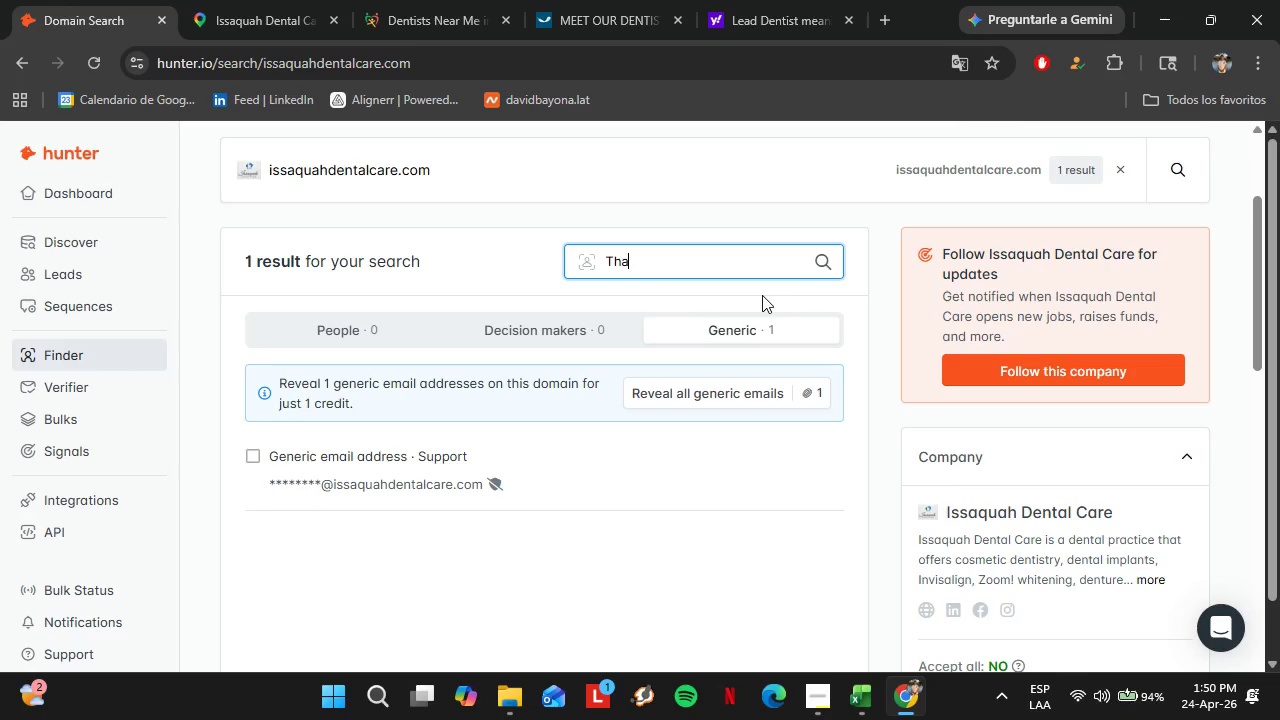 
type(oa Ngy)
key(Backspace)
type(uyen)
 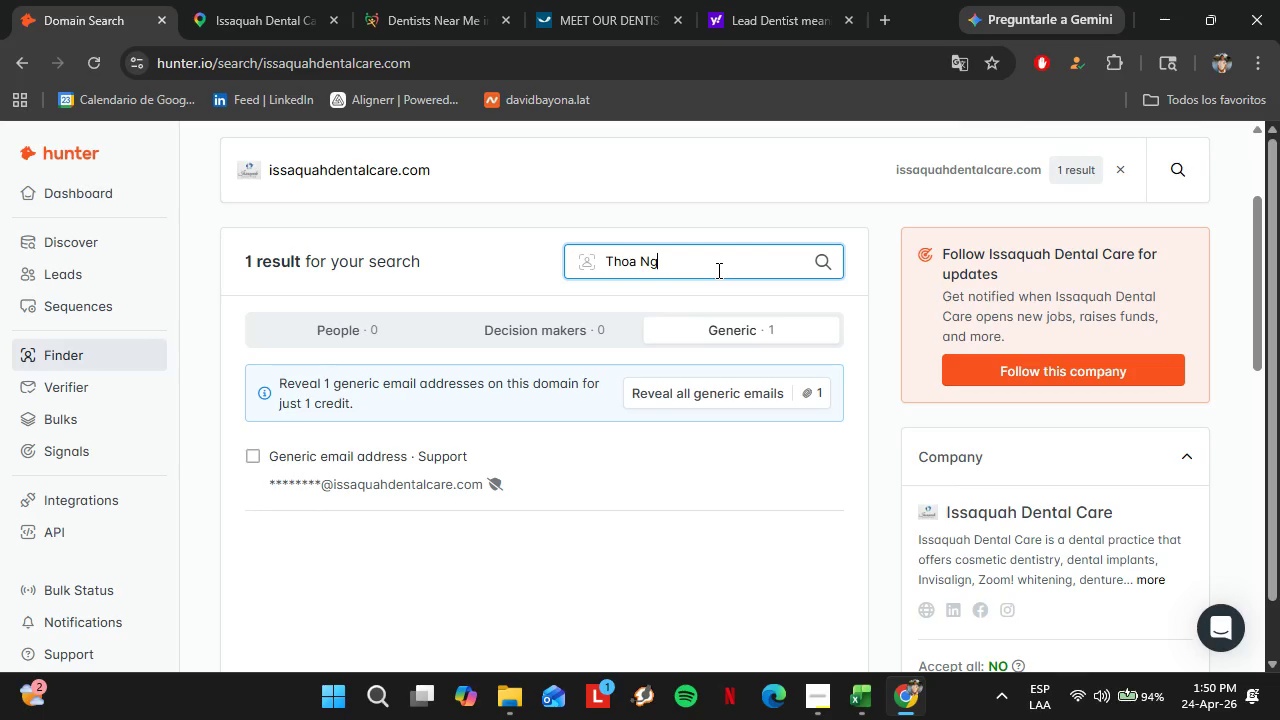 
key(Enter)
 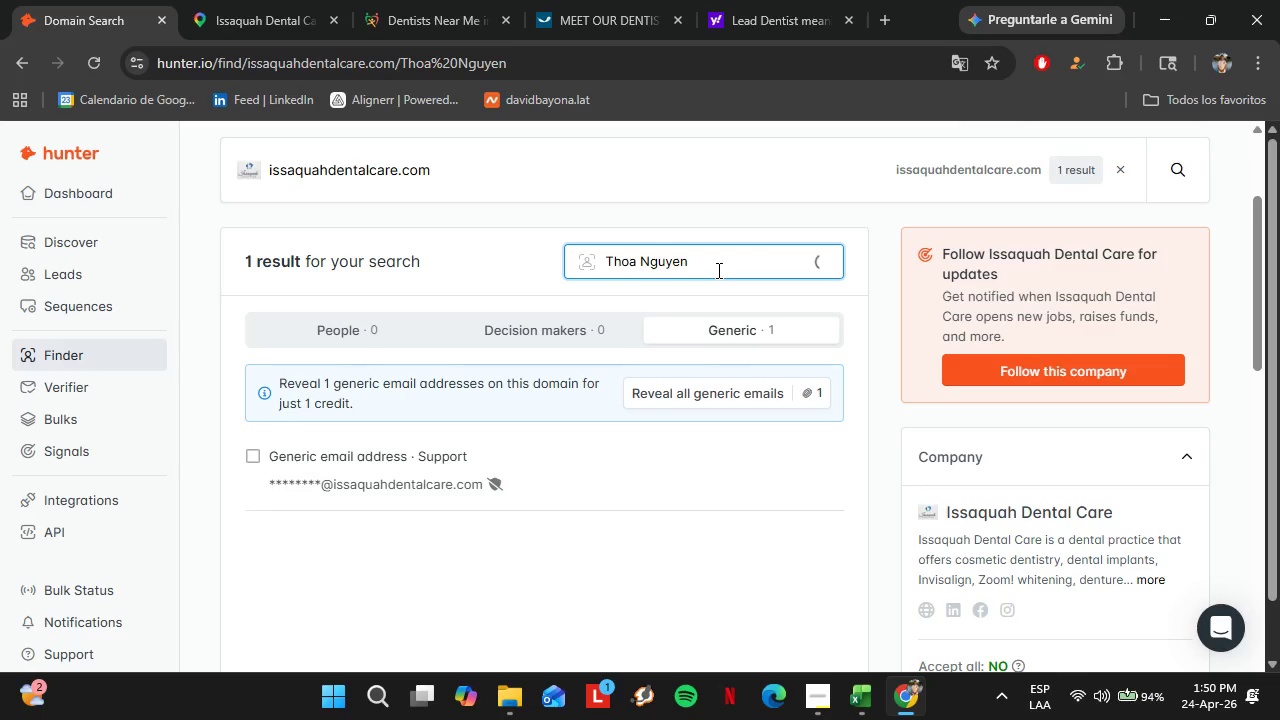 
wait(8.47)
 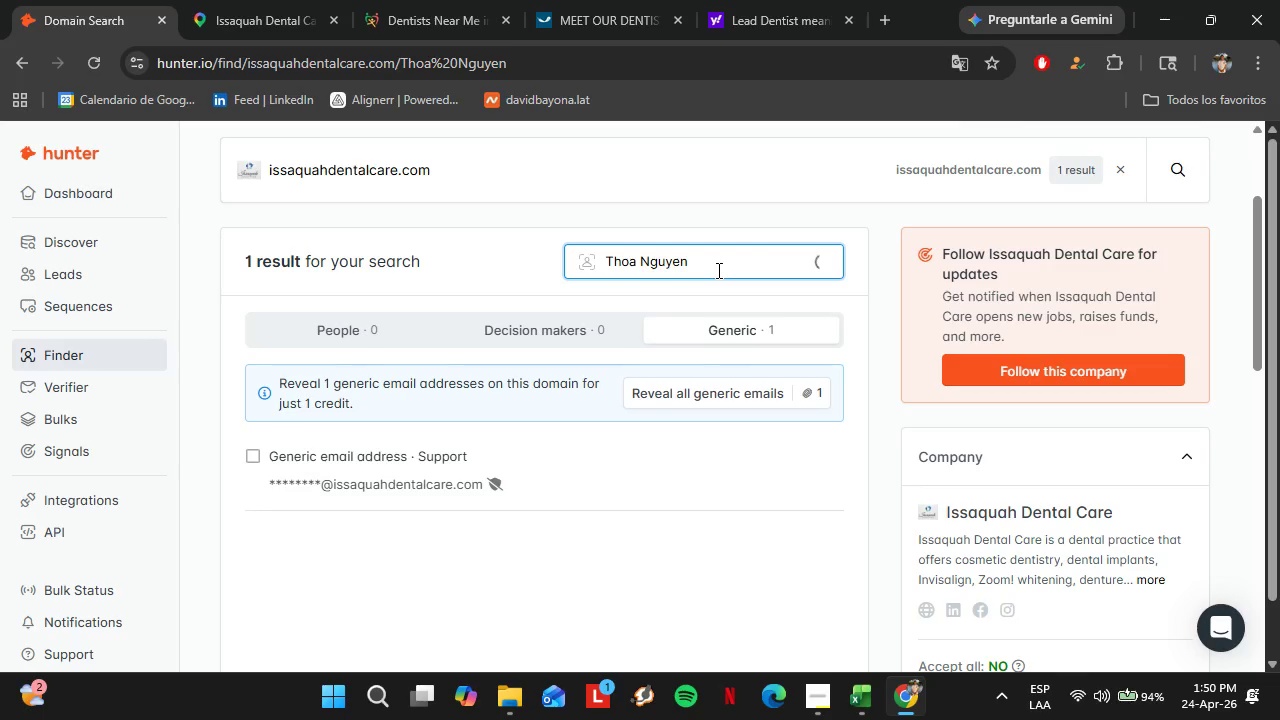 
left_click([252, 0])
 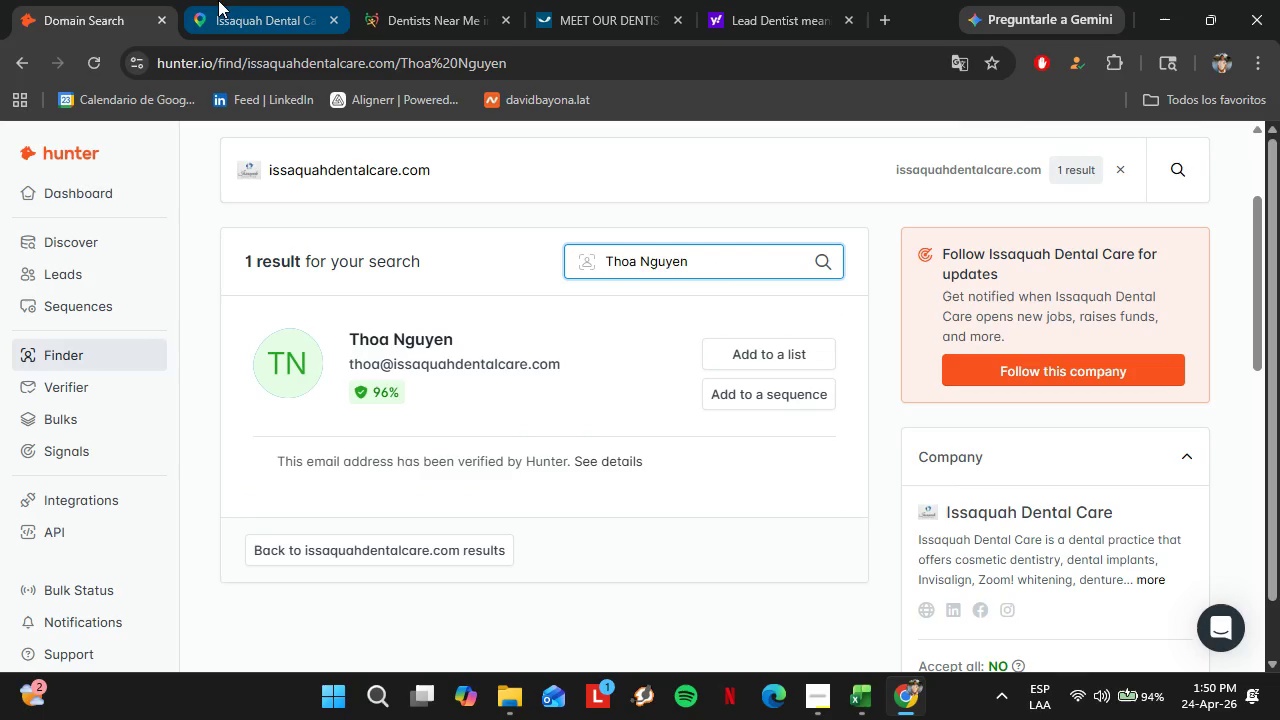 
left_click([395, 0])
 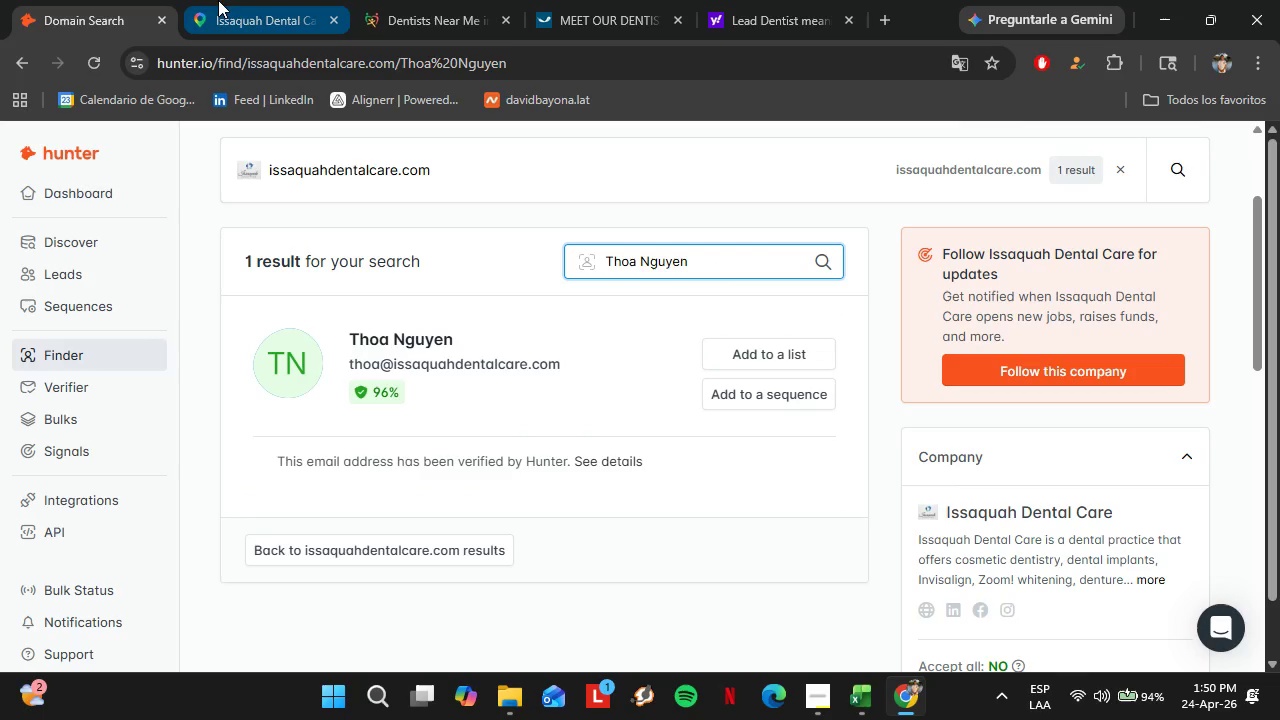 
left_click([654, 508])
 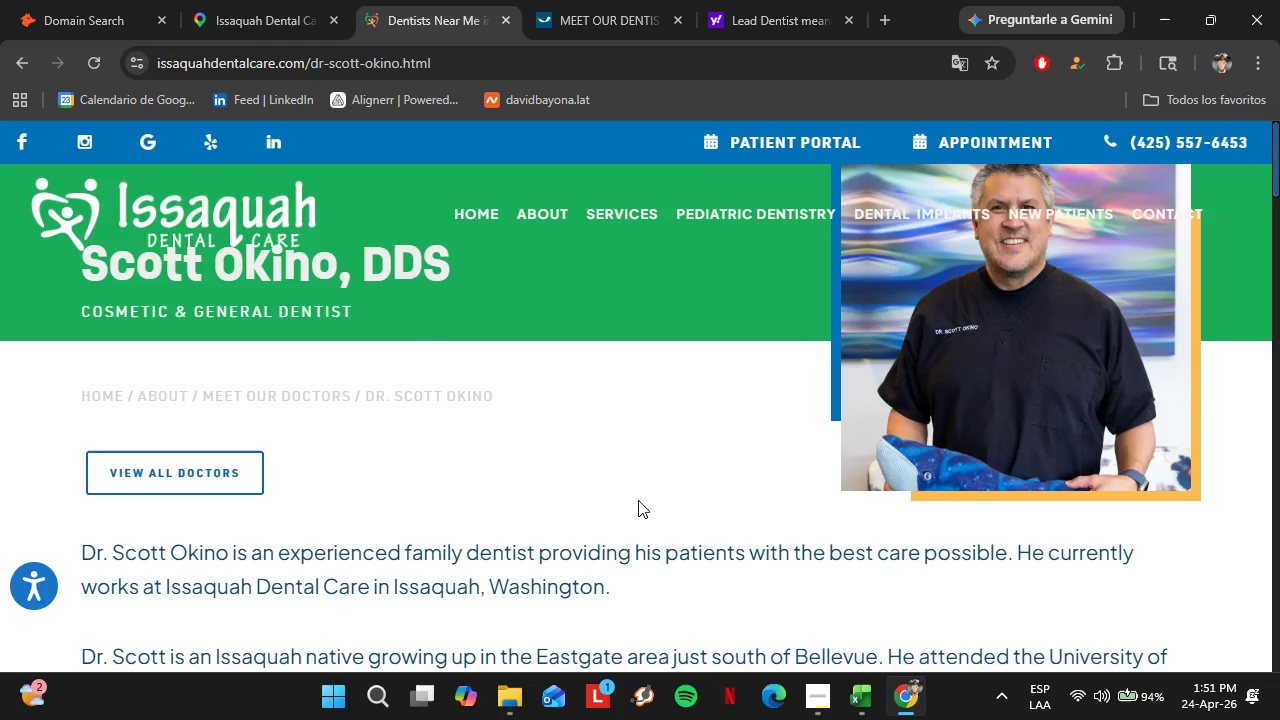 
scroll: coordinate [619, 448], scroll_direction: down, amount: 5.0
 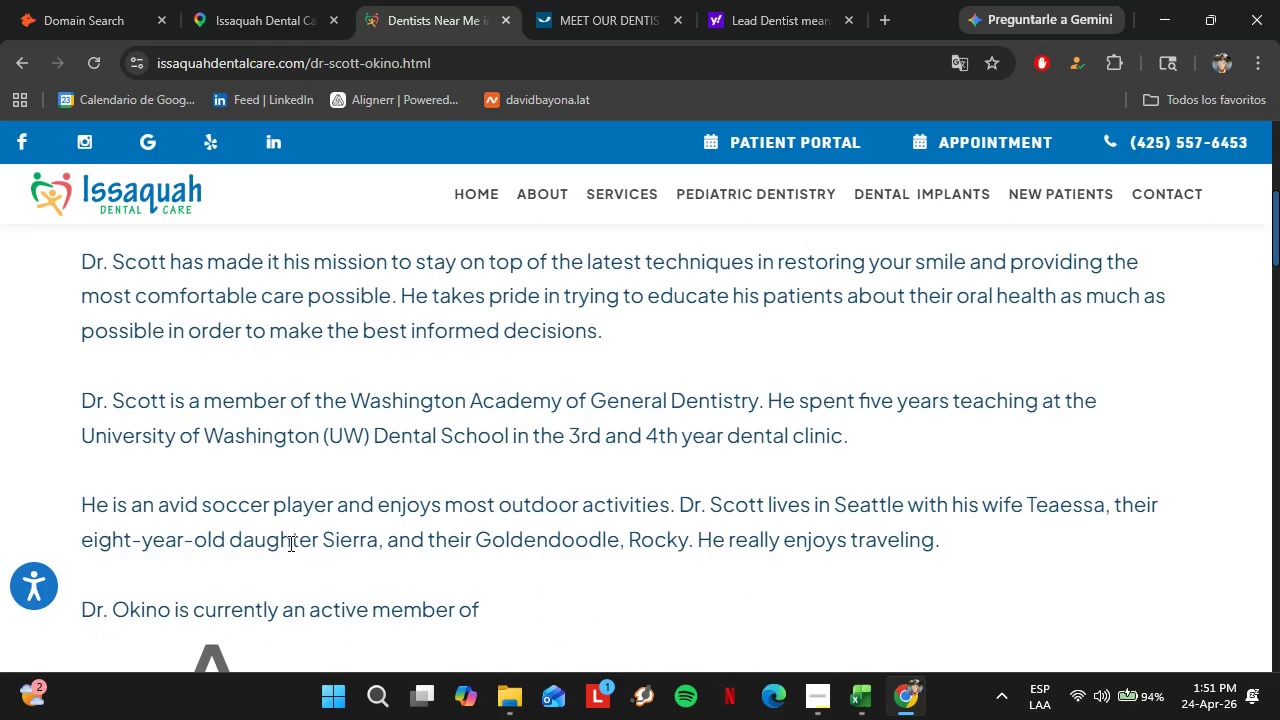 
scroll: coordinate [289, 542], scroll_direction: up, amount: 5.0
 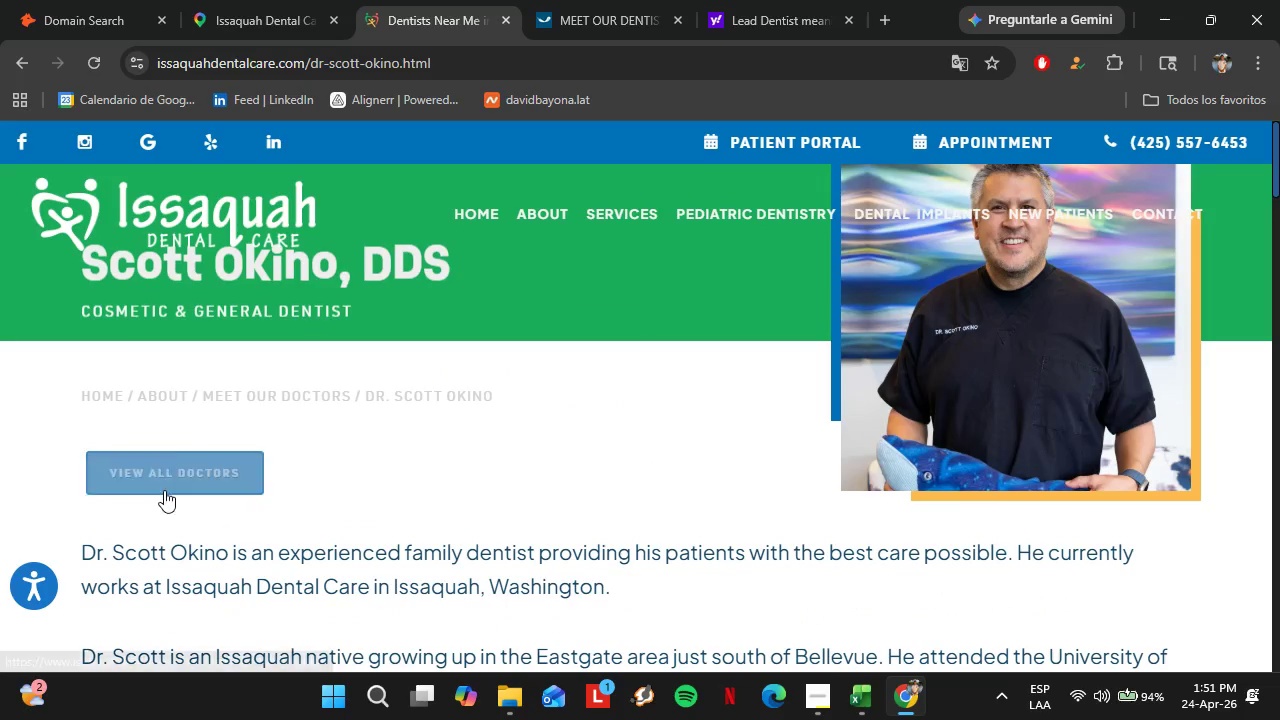 
left_click([164, 489])
 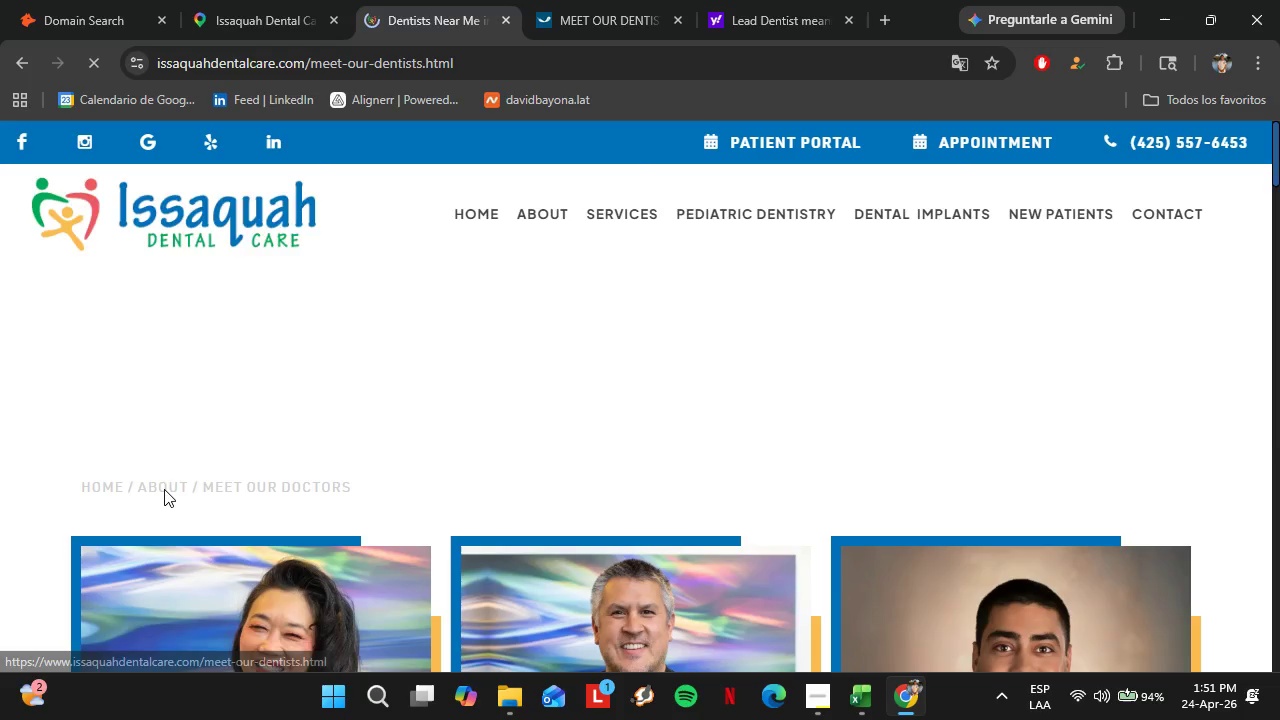 
scroll: coordinate [383, 479], scroll_direction: down, amount: 4.0
 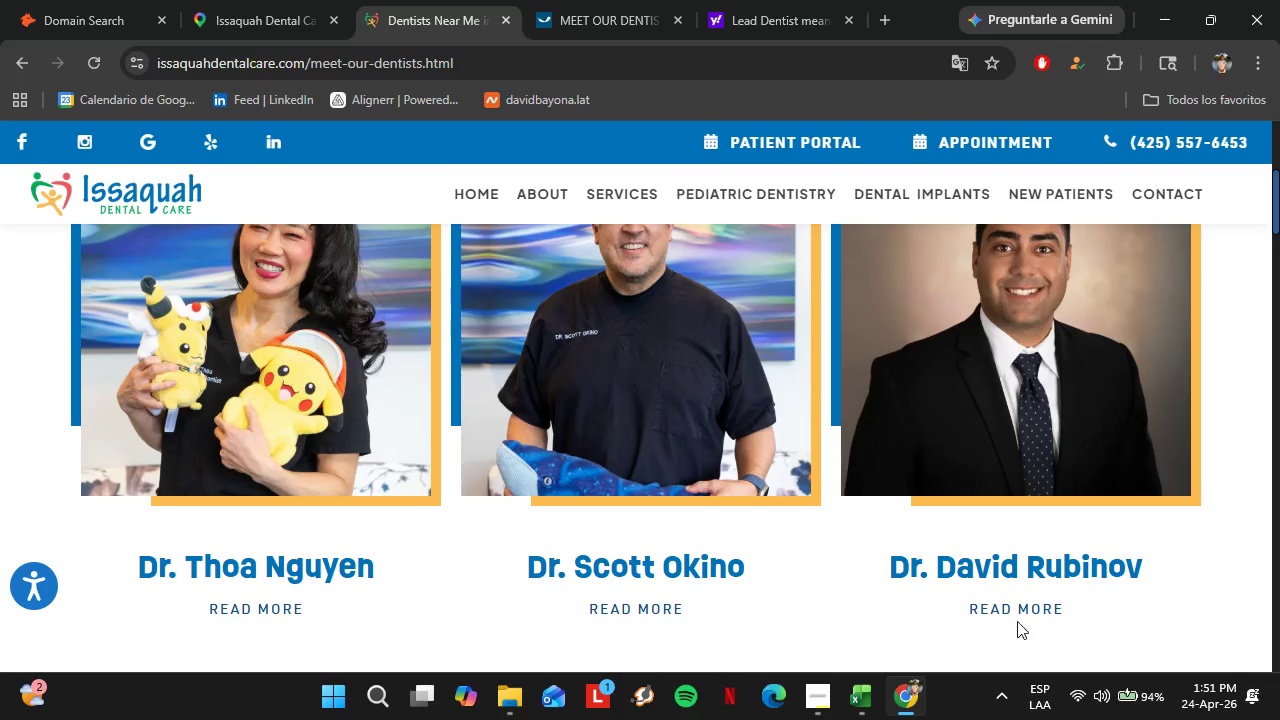 
left_click([1022, 601])
 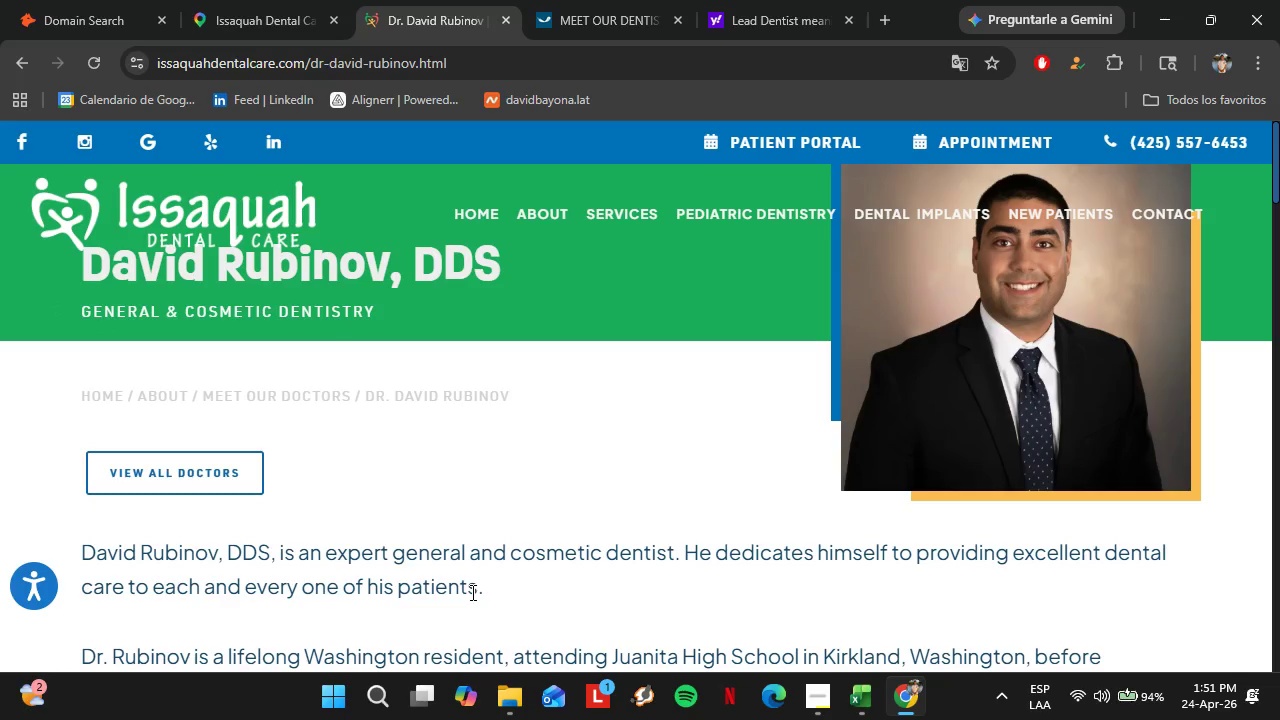 
scroll: coordinate [434, 553], scroll_direction: down, amount: 5.0
 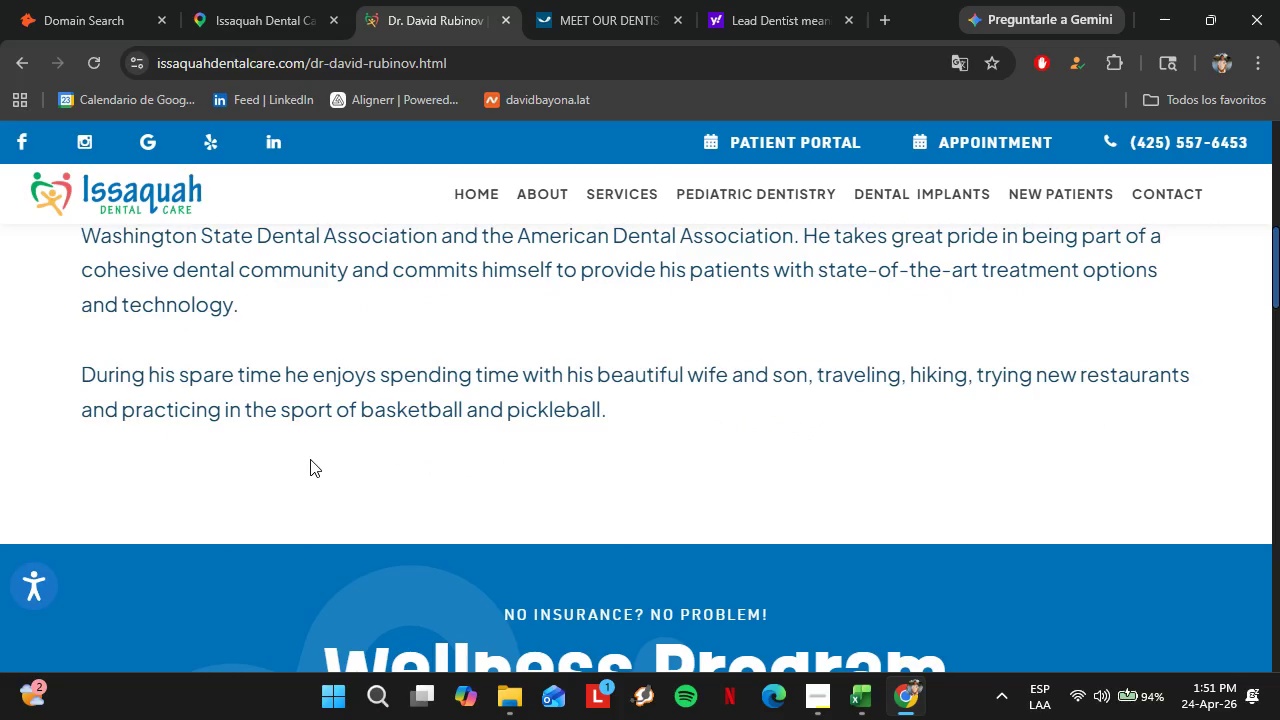 
scroll: coordinate [310, 459], scroll_direction: up, amount: 6.0
 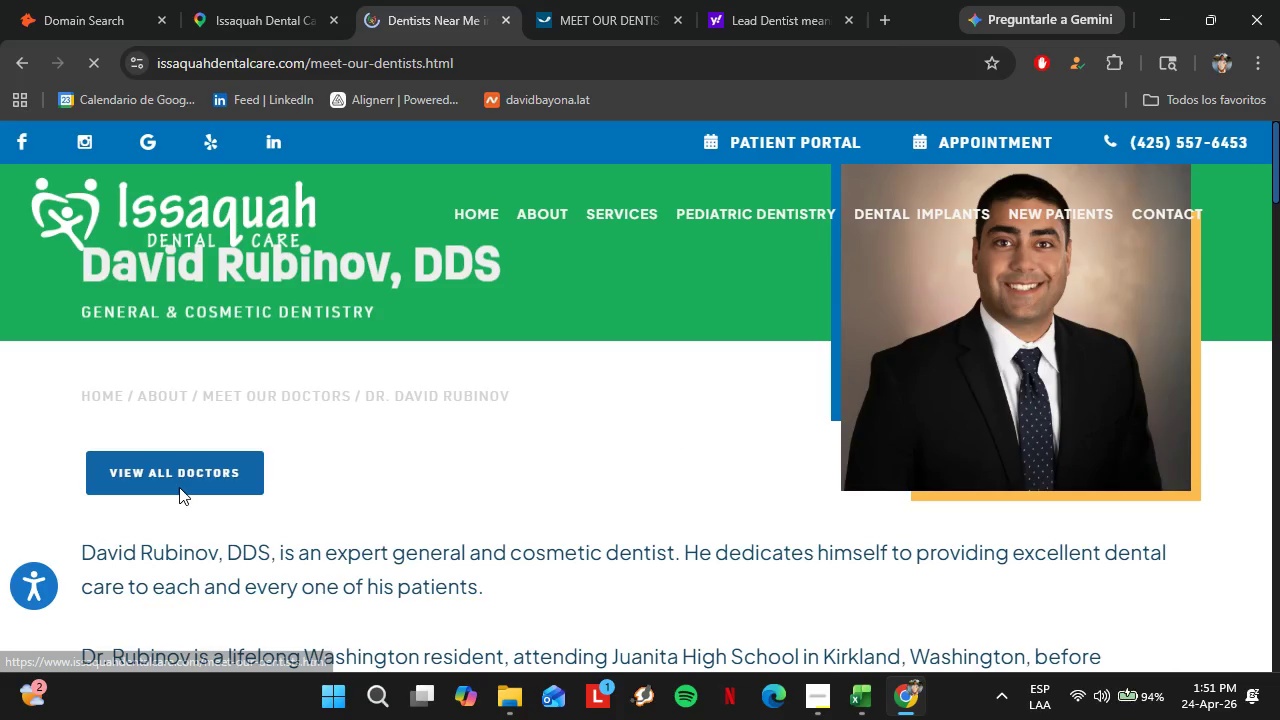 
scroll: coordinate [602, 429], scroll_direction: down, amount: 10.0
 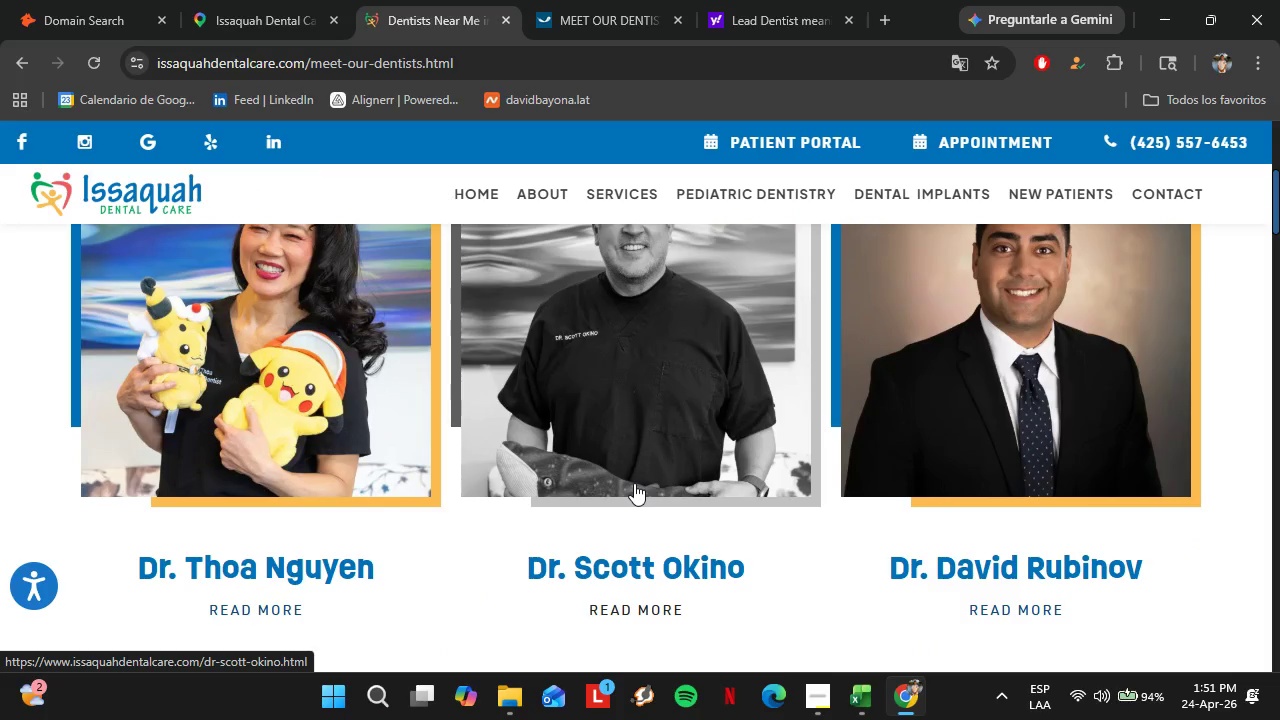 
scroll: coordinate [572, 450], scroll_direction: up, amount: 2.0
 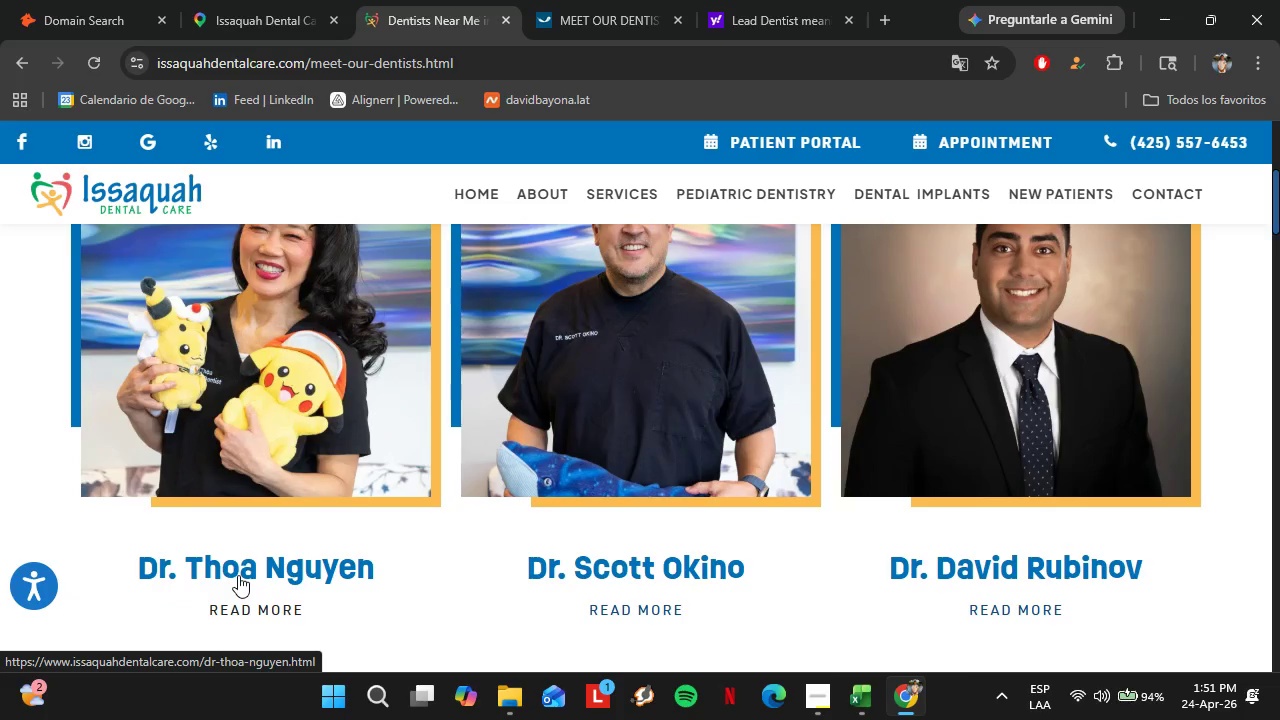 
left_click([80, 0])
 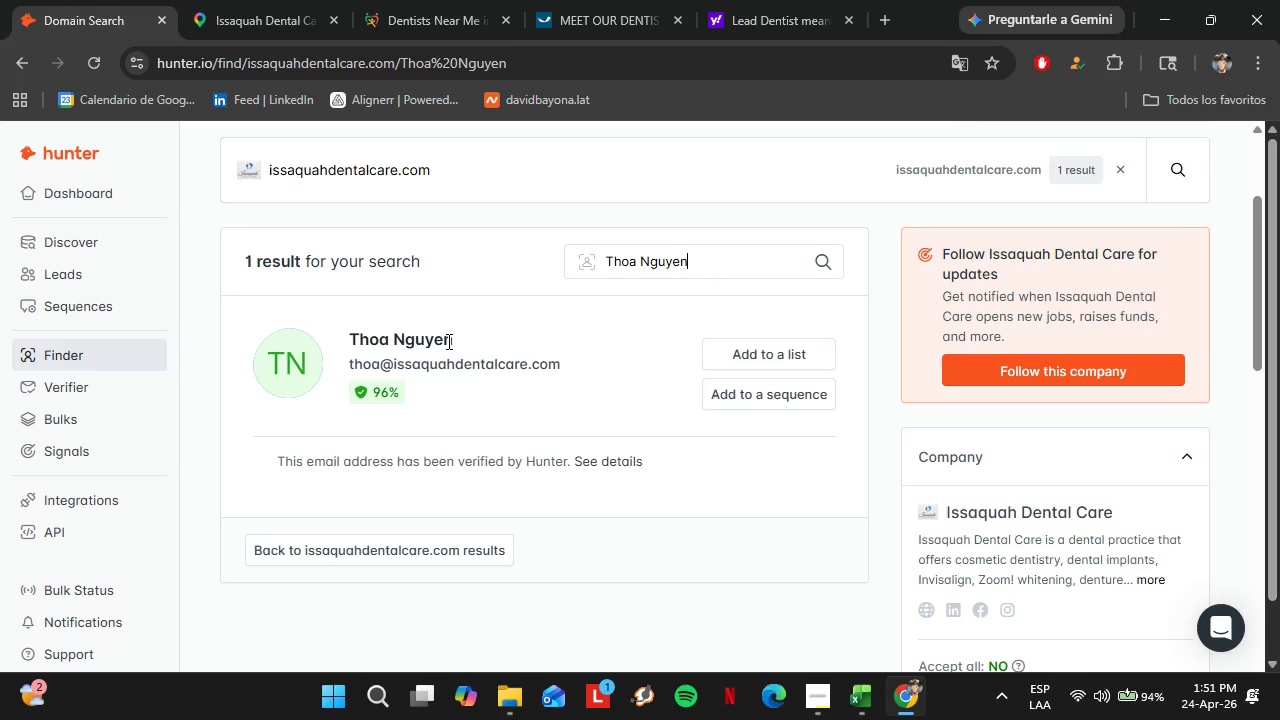 
left_click_drag(start_coordinate=[447, 340], to_coordinate=[345, 330])
 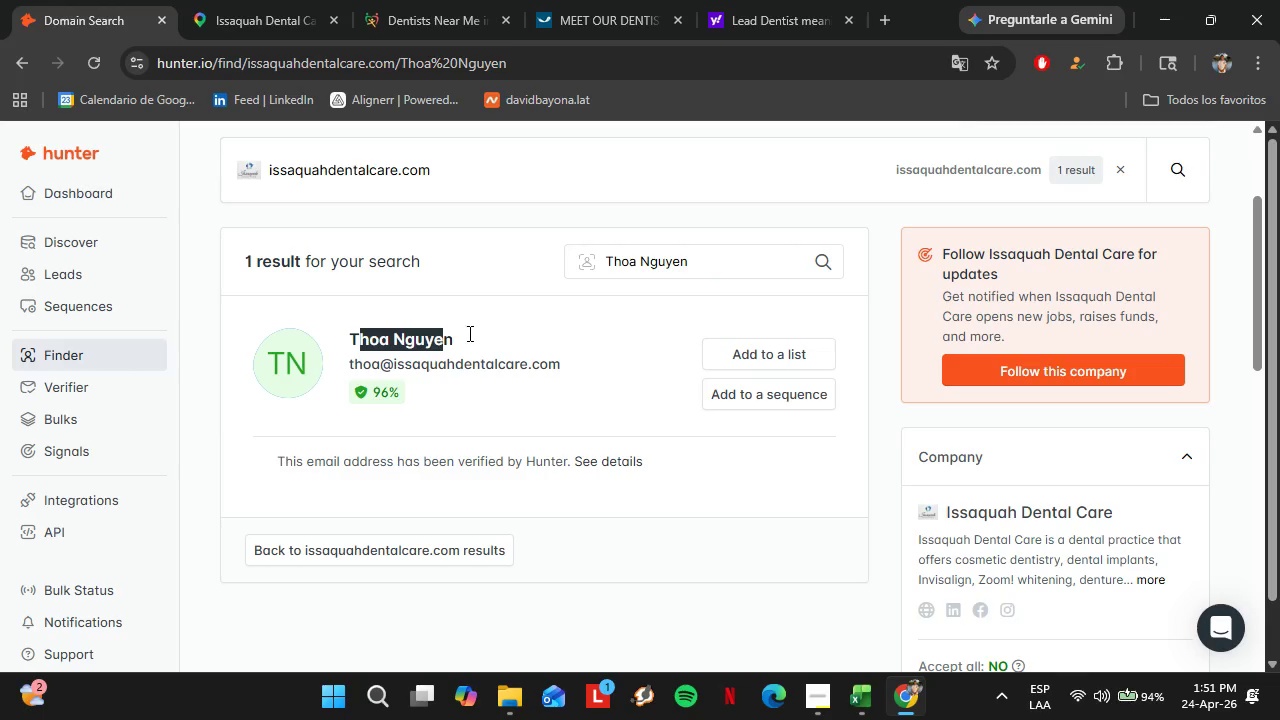 
left_click_drag(start_coordinate=[451, 343], to_coordinate=[344, 338])
 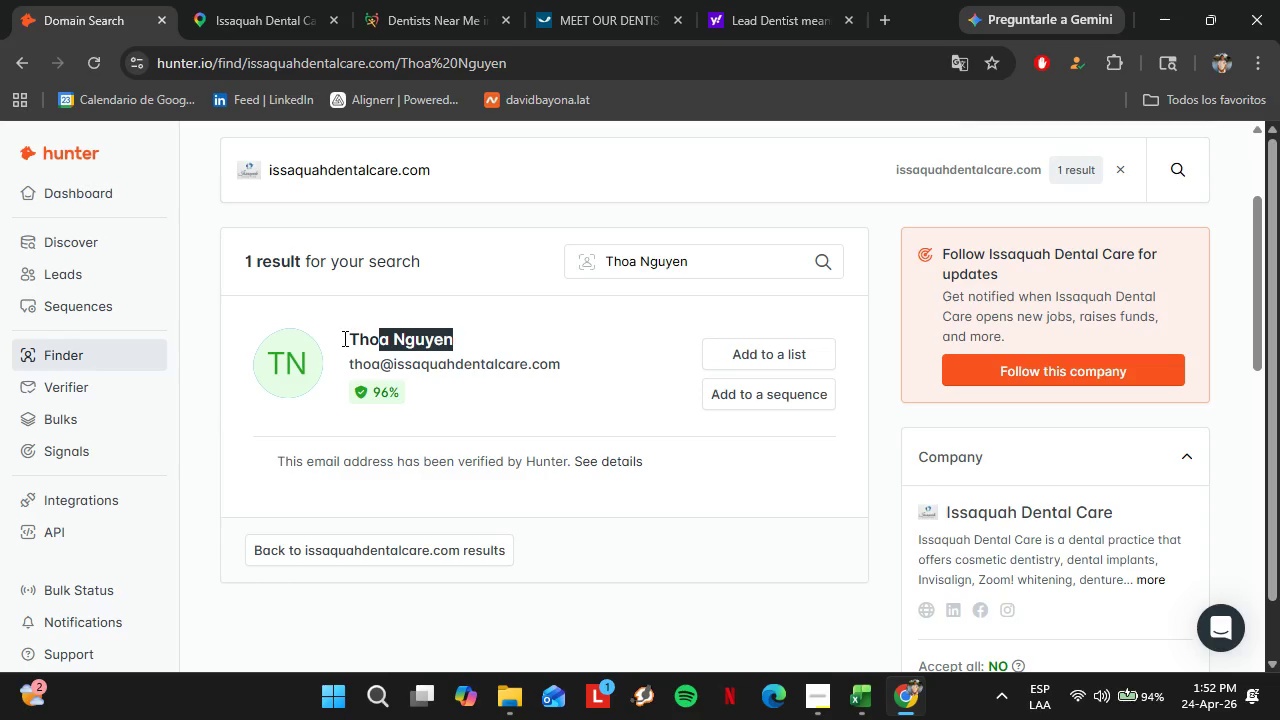 
key(Control+C)
 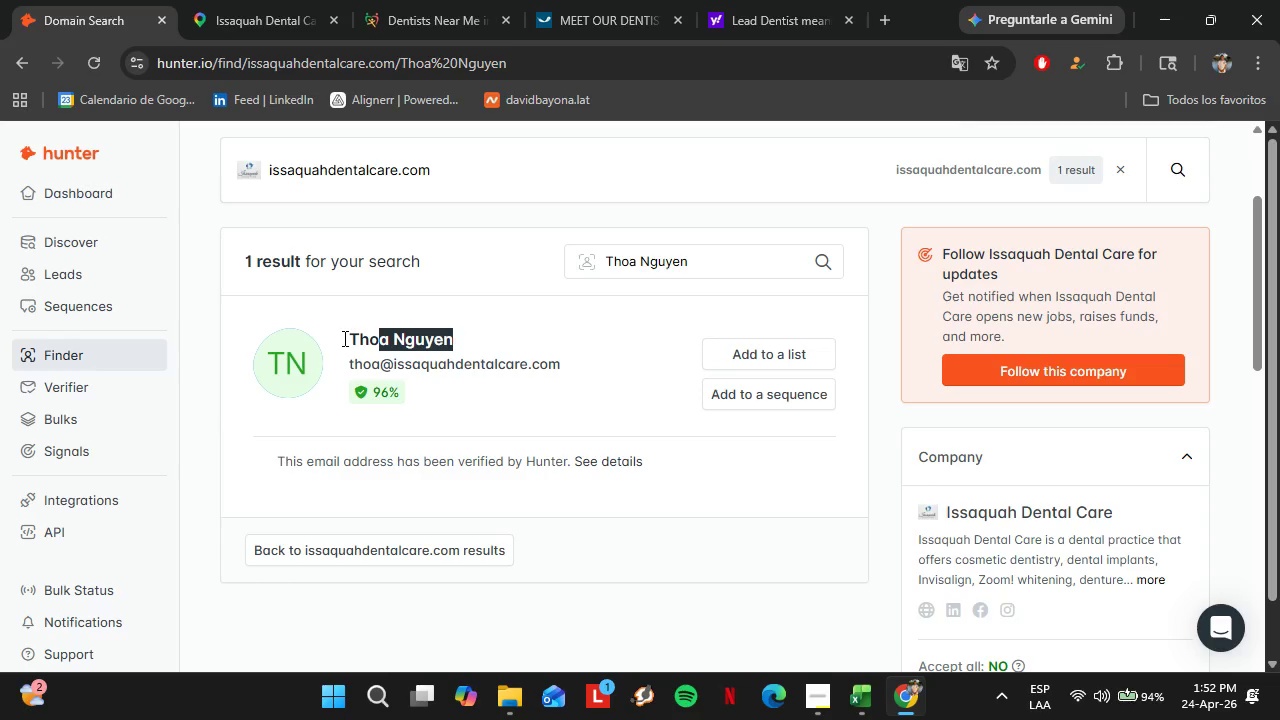 
left_click([787, 0])
 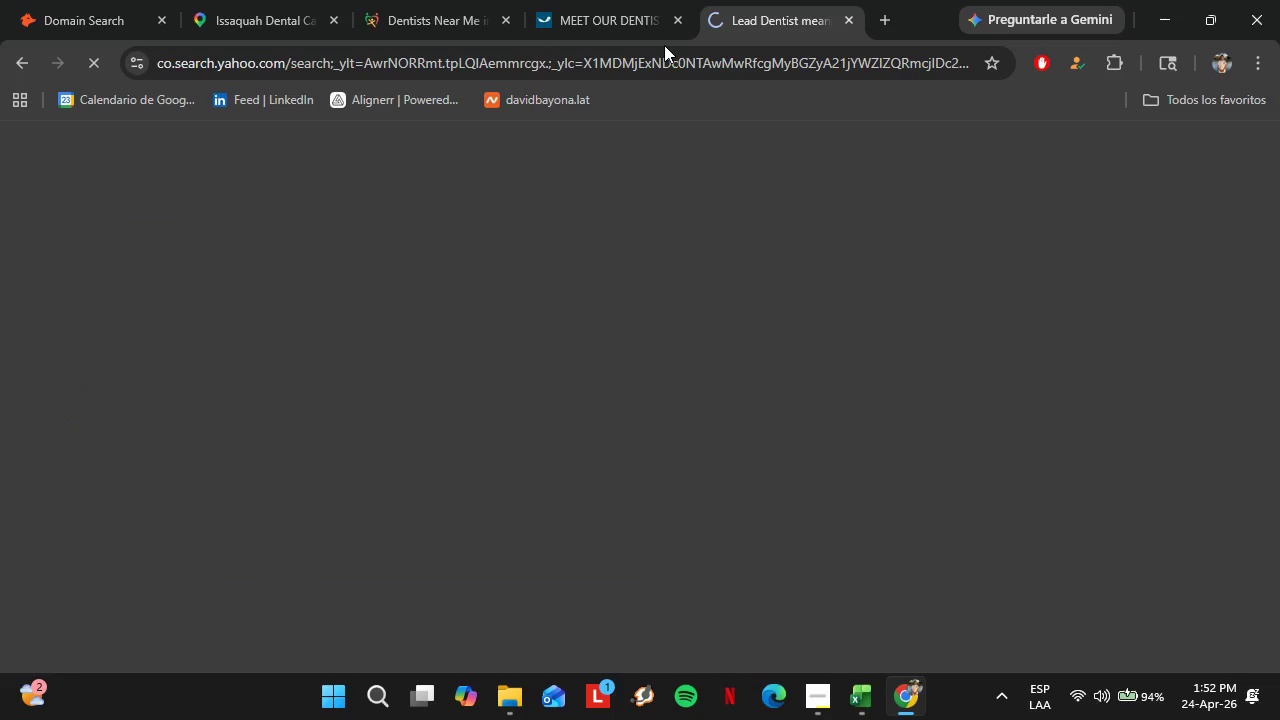 
double_click([661, 60])
 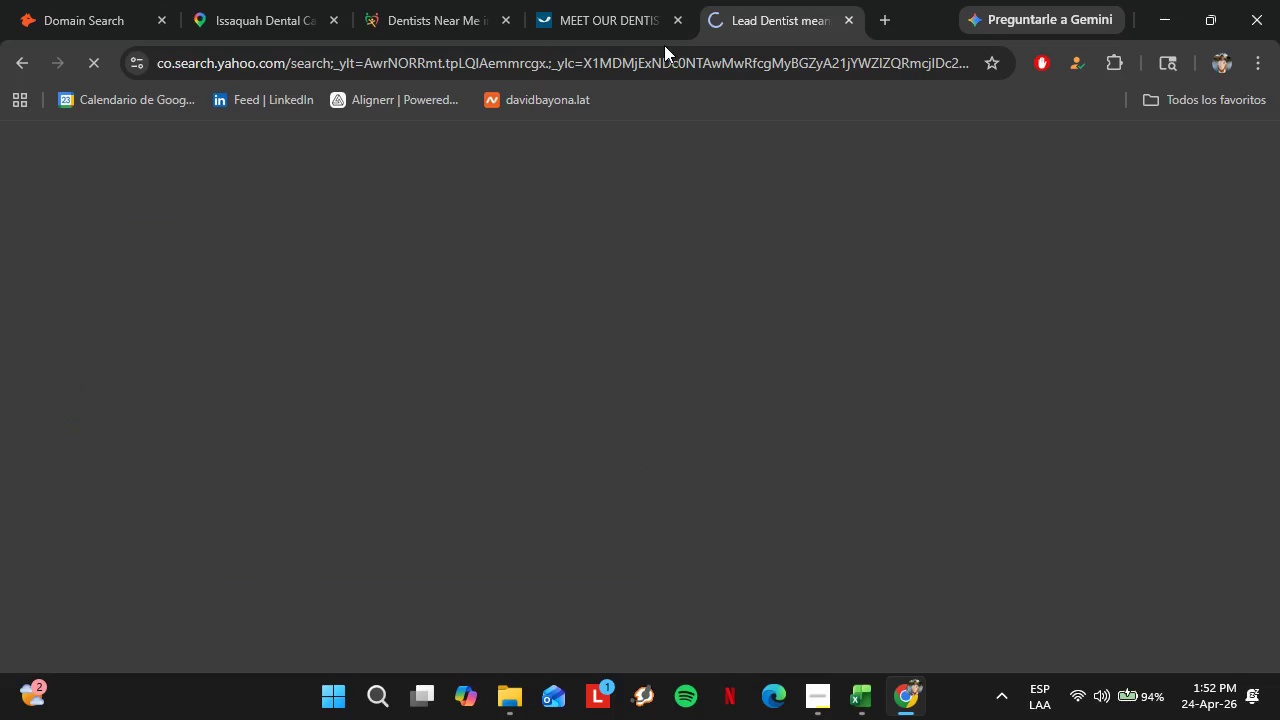 
key(Control+V)
 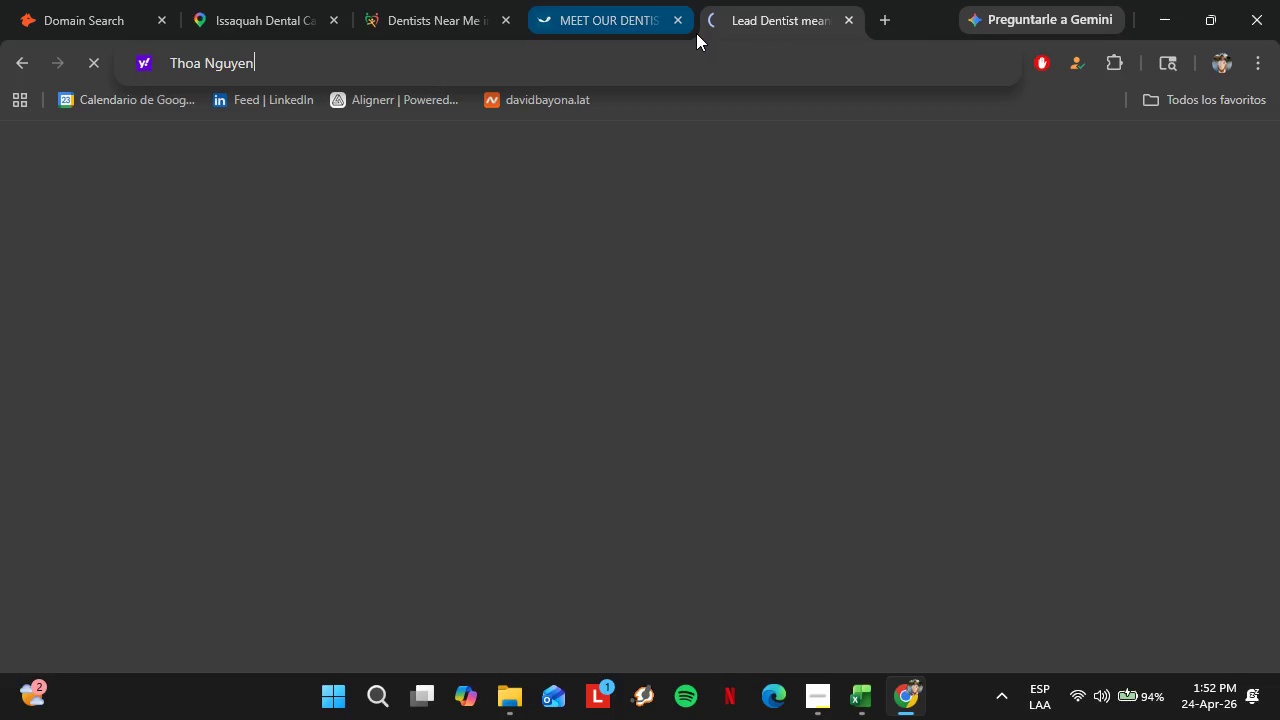 
key(Enter)
 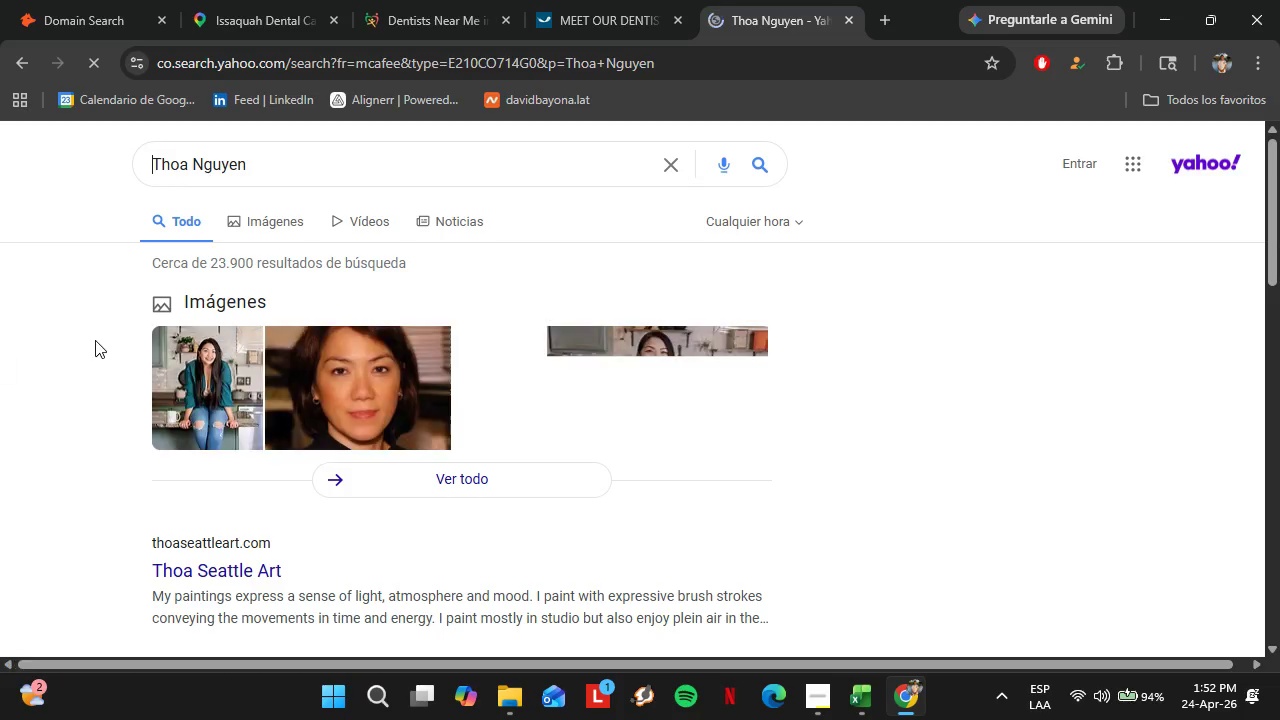 
wait(5.55)
 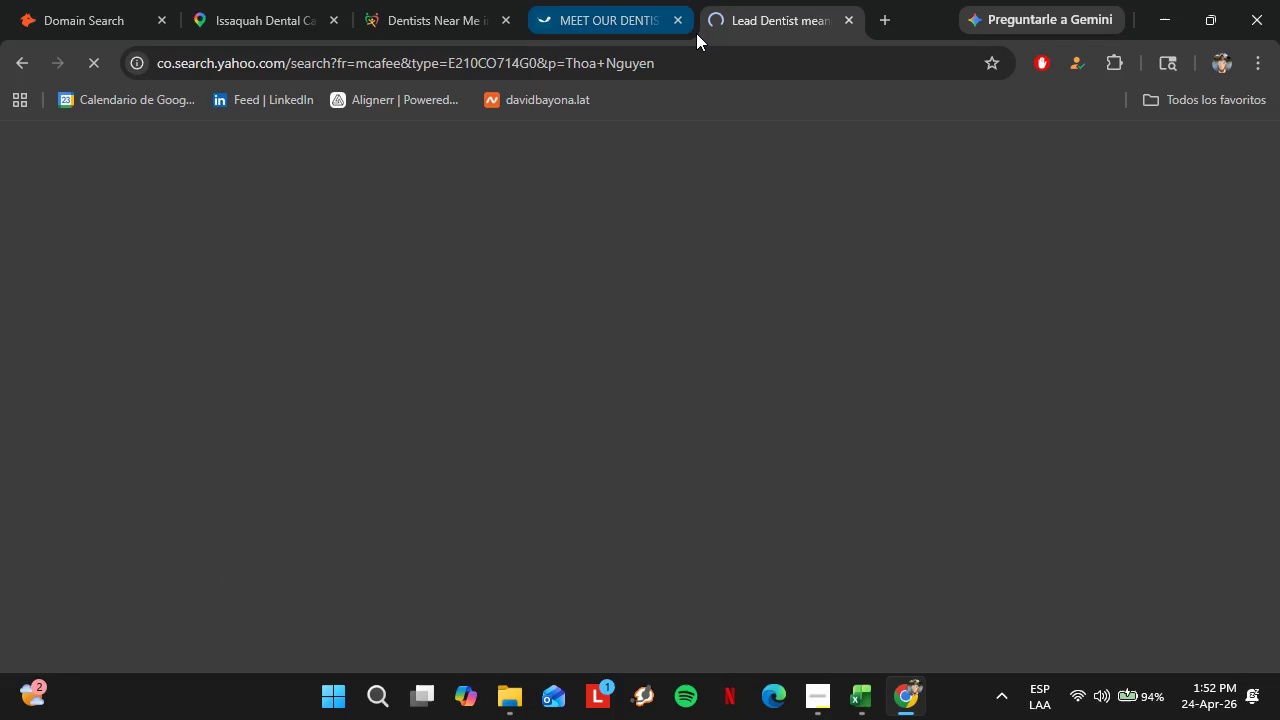 
scroll: coordinate [106, 327], scroll_direction: down, amount: 11.0
 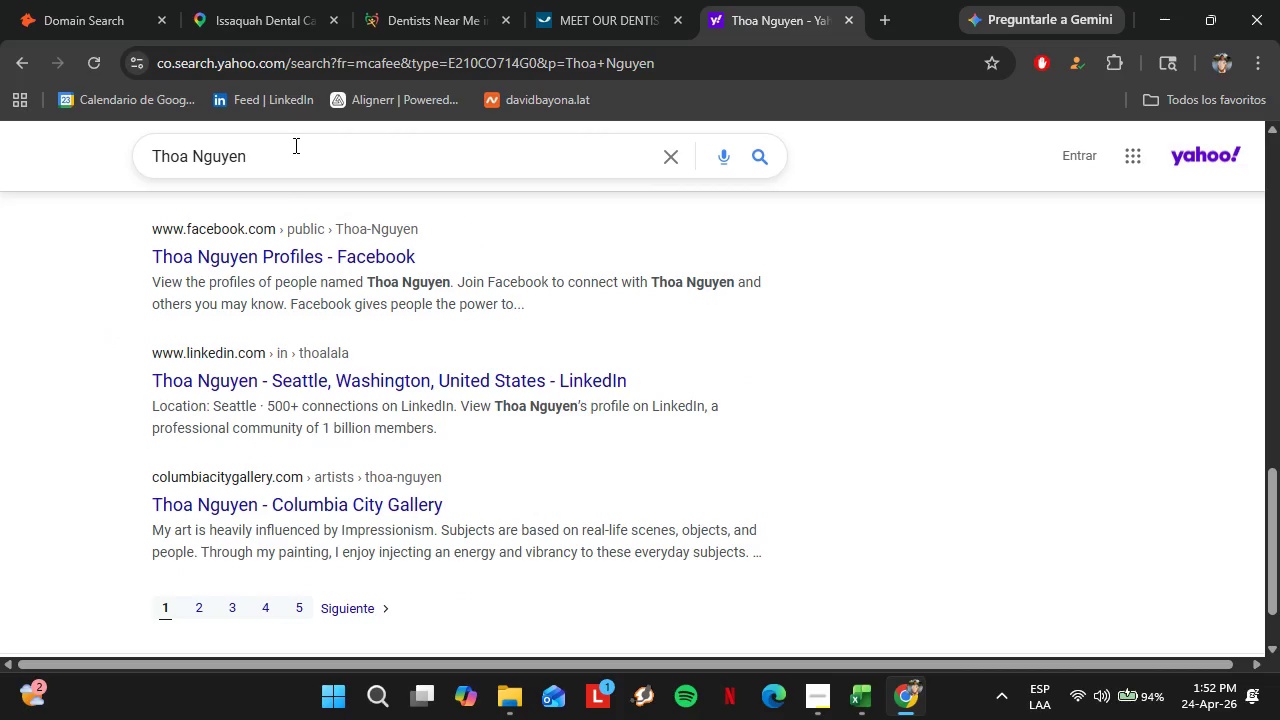 
type(b)
key(Backspace)
type( Pediatric Dentist)
 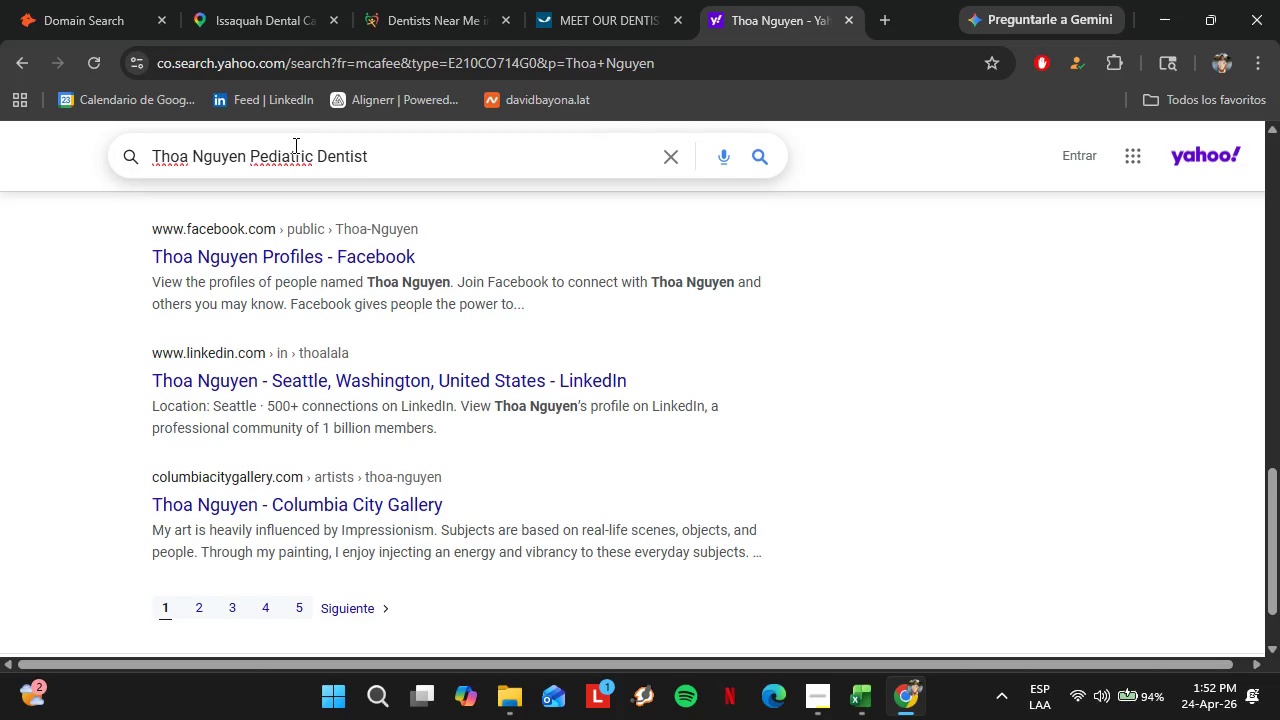 
key(Enter)
 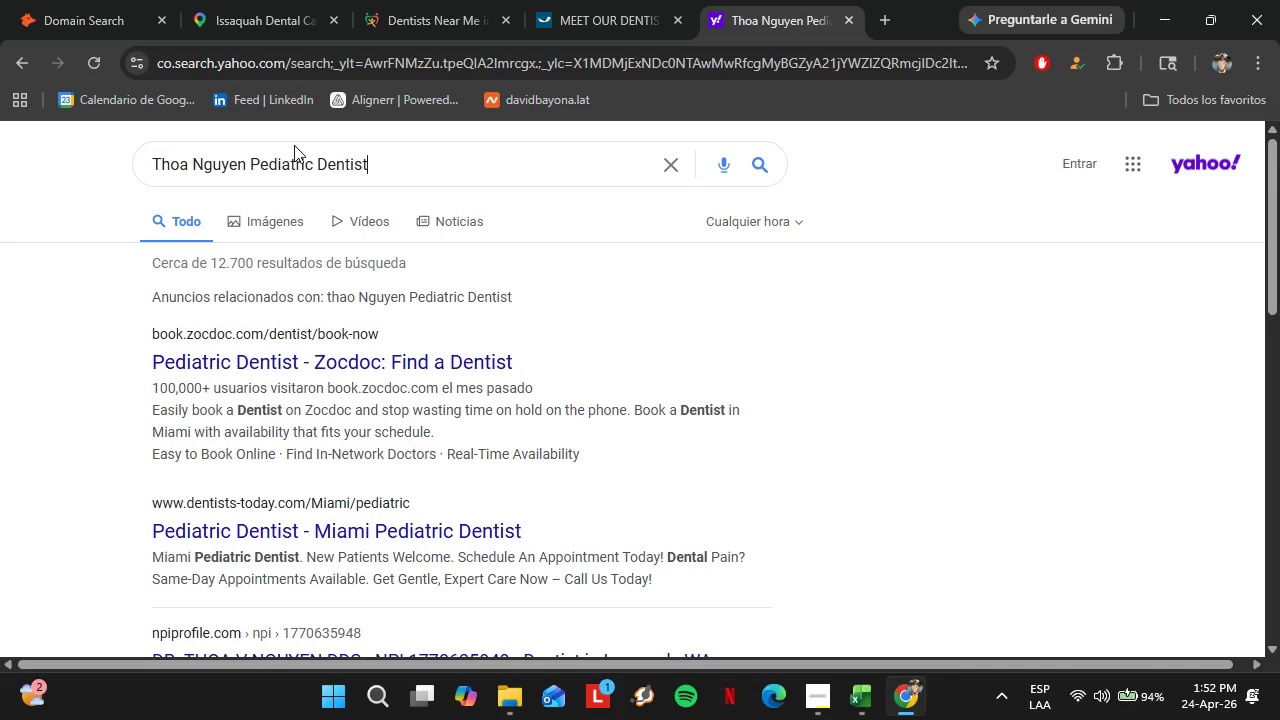 
wait(7.84)
 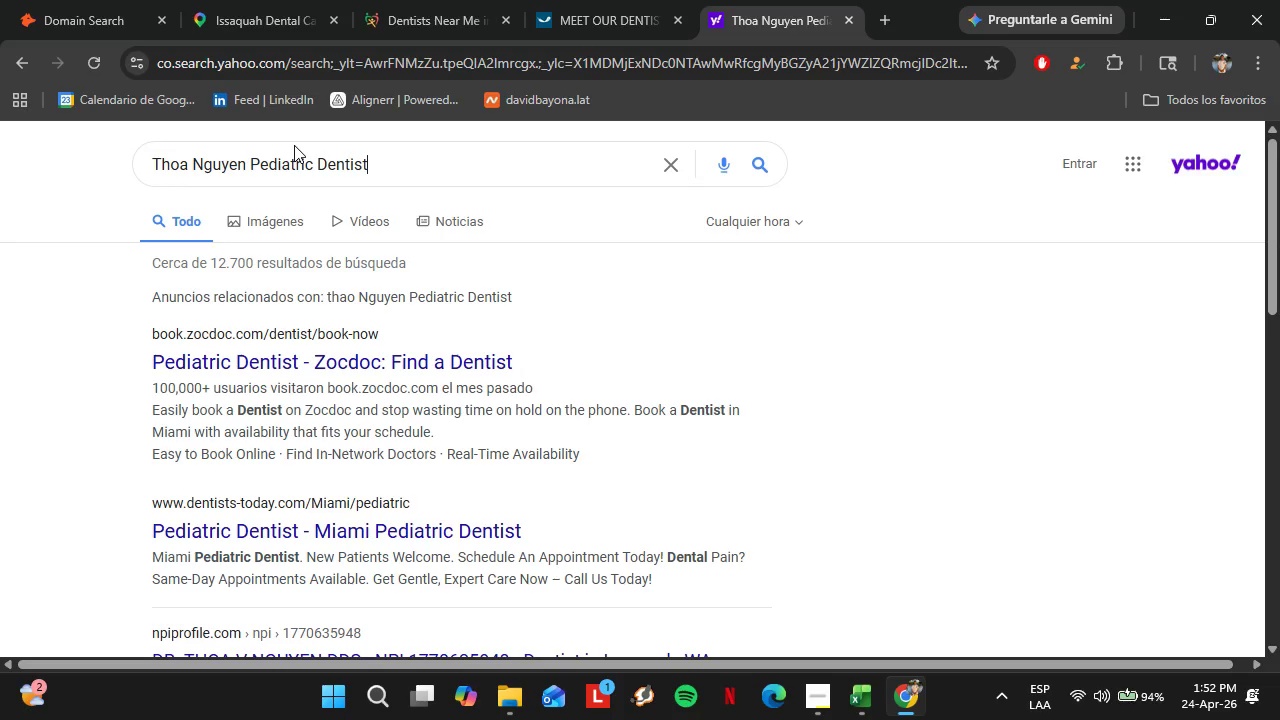 
scroll: coordinate [586, 445], scroll_direction: down, amount: 4.0
 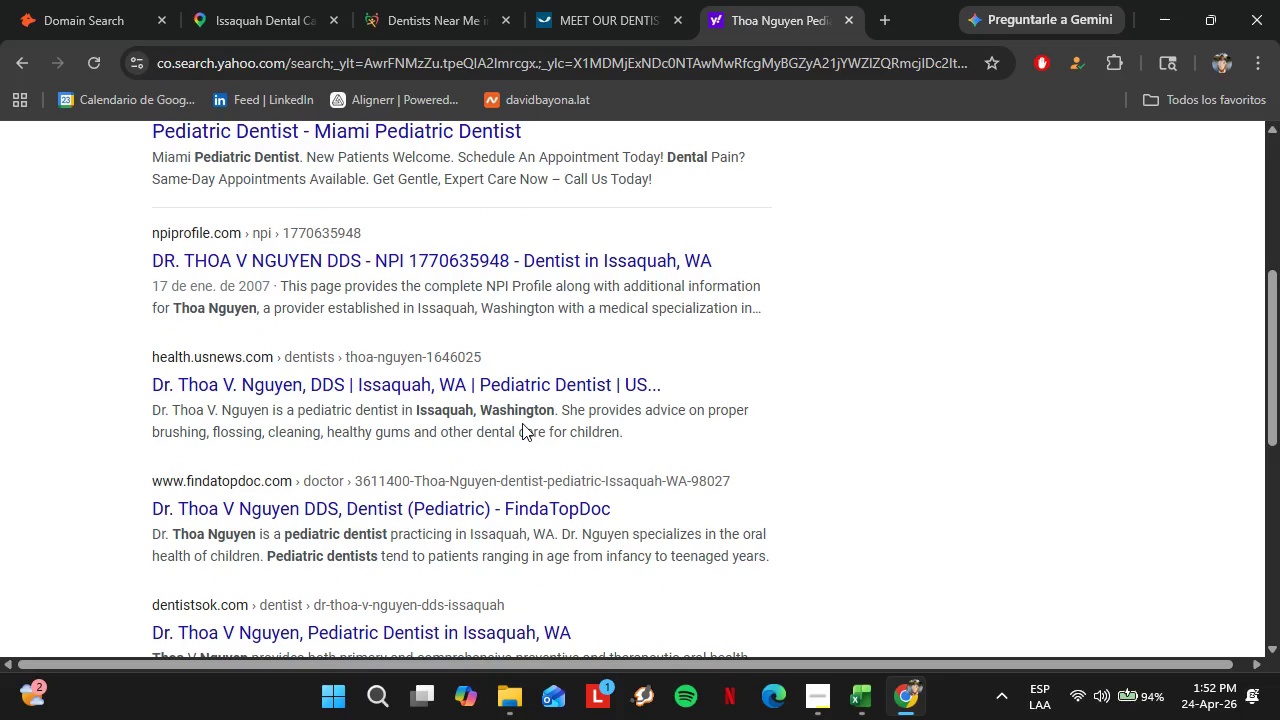 
scroll: coordinate [525, 415], scroll_direction: up, amount: 5.0
 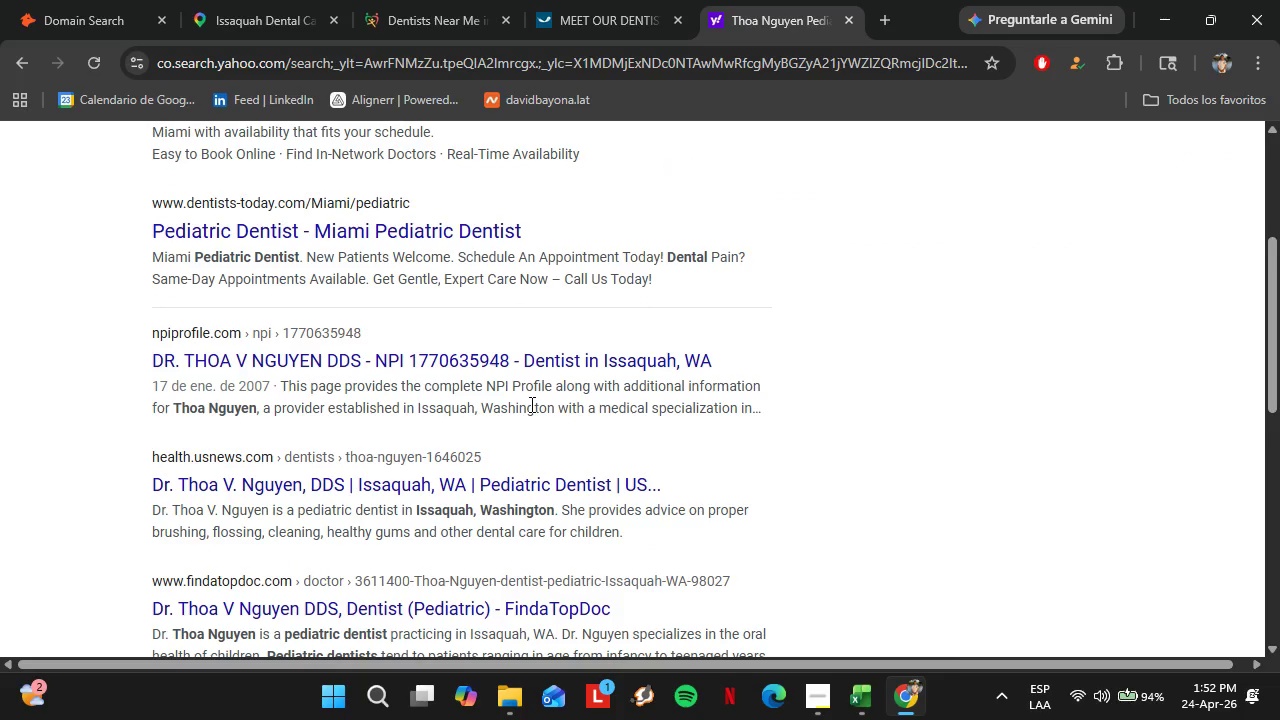 
wait(7.77)
 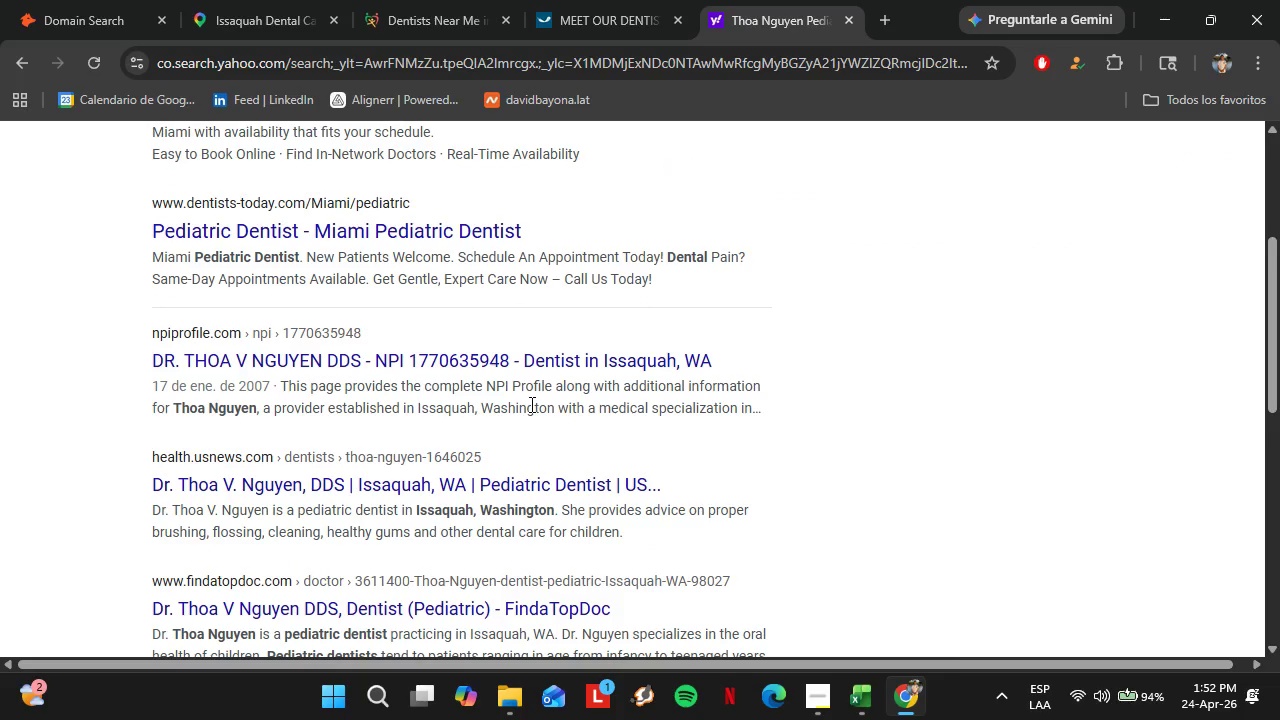 
scroll: coordinate [392, 447], scroll_direction: down, amount: 3.0
 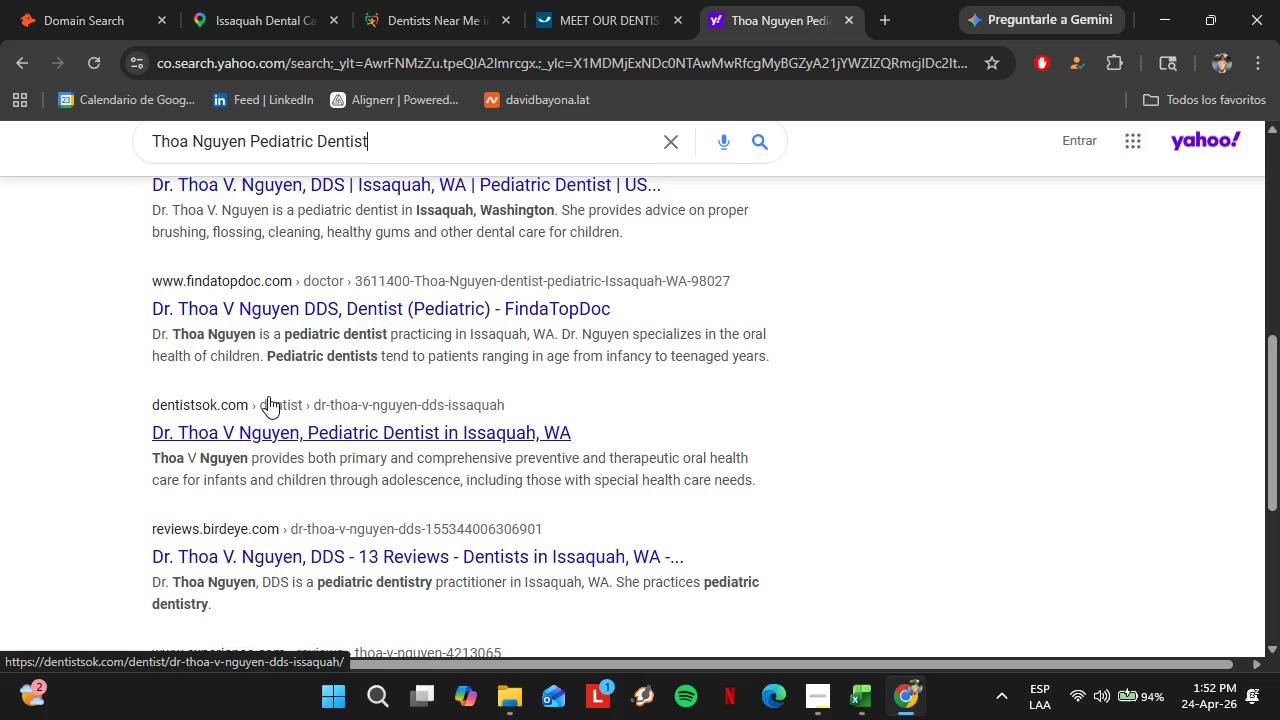 
scroll: coordinate [261, 338], scroll_direction: up, amount: 13.0
 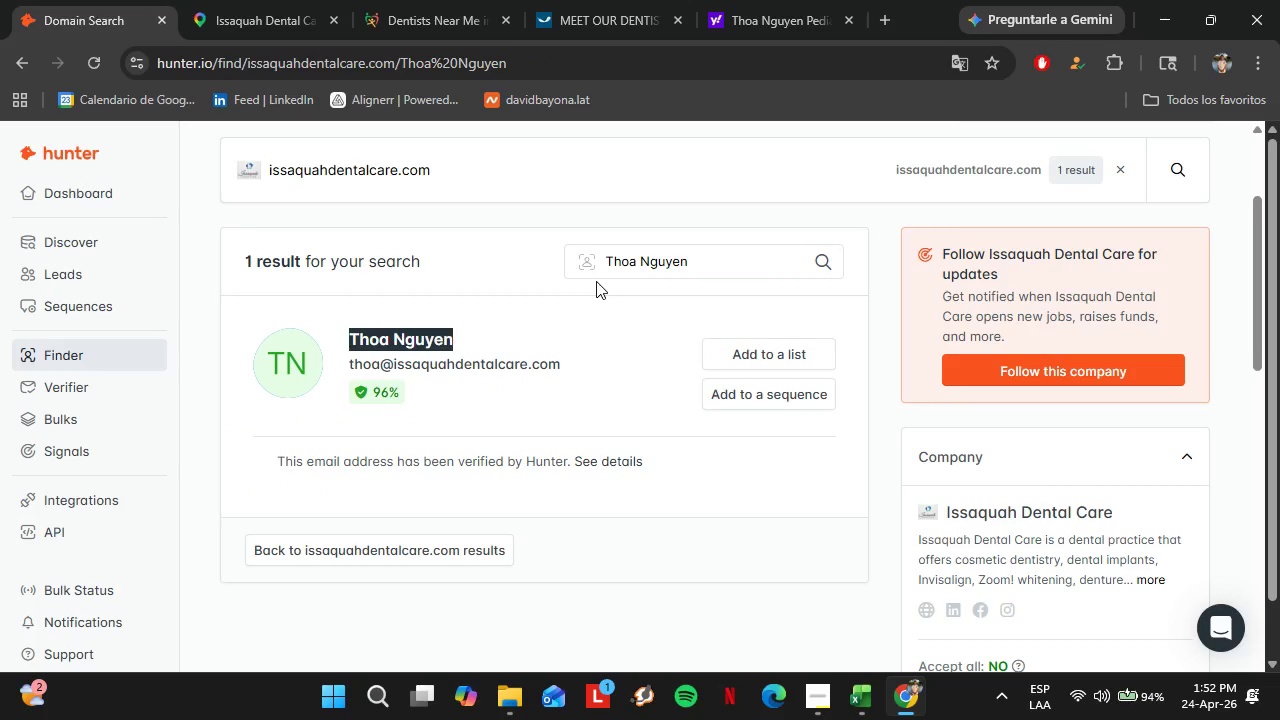 
left_click([276, 0])
 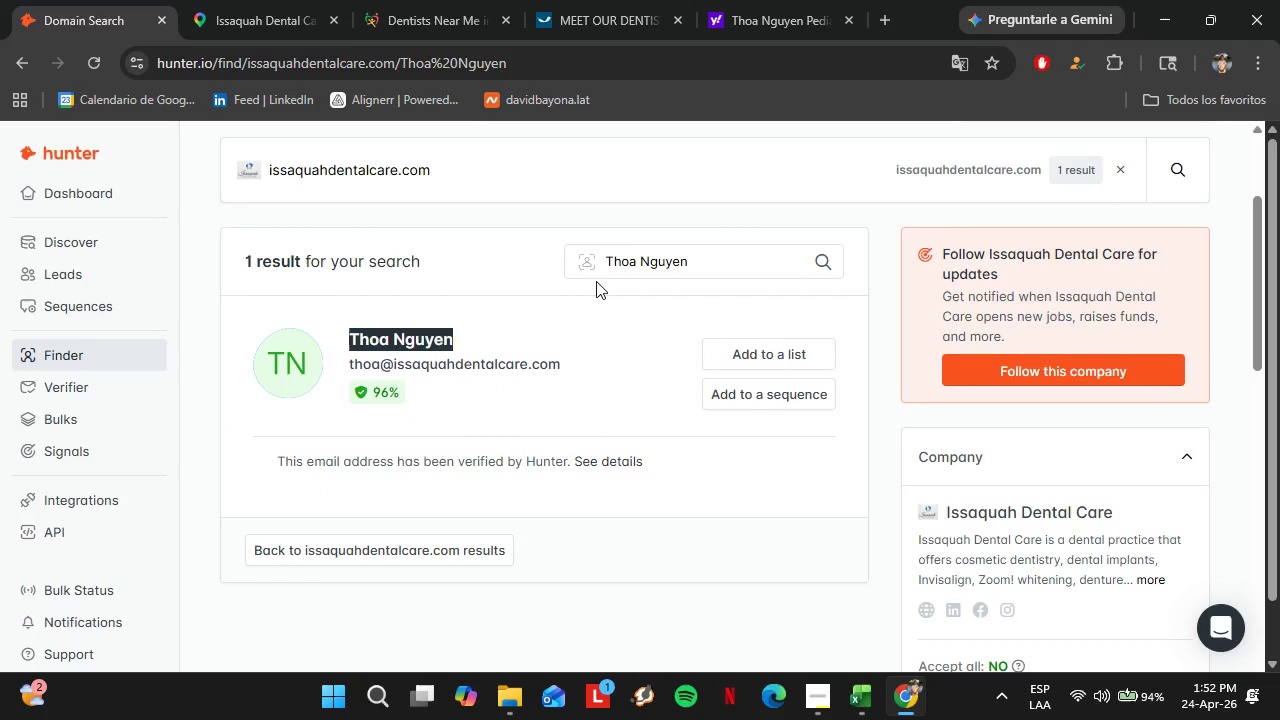 
left_click_drag(start_coordinate=[612, 211], to_coordinate=[794, 211])
 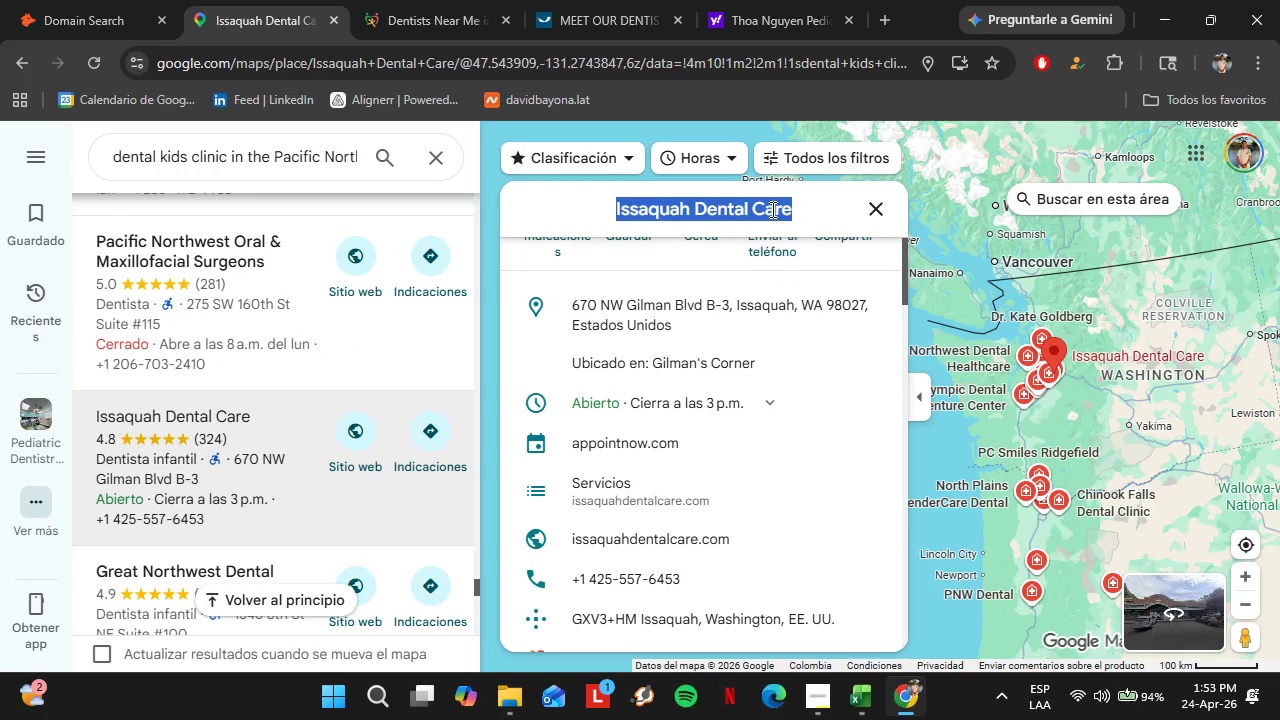 
key(Control+C)
 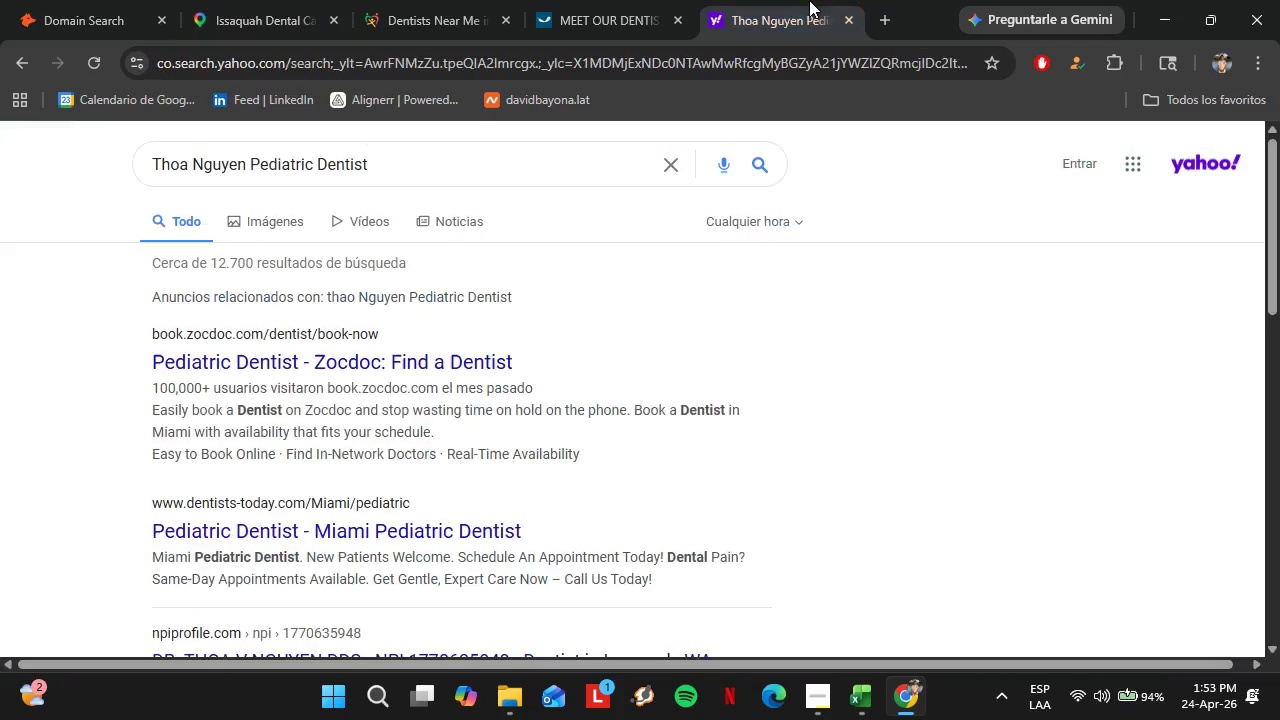 
left_click([809, 0])
 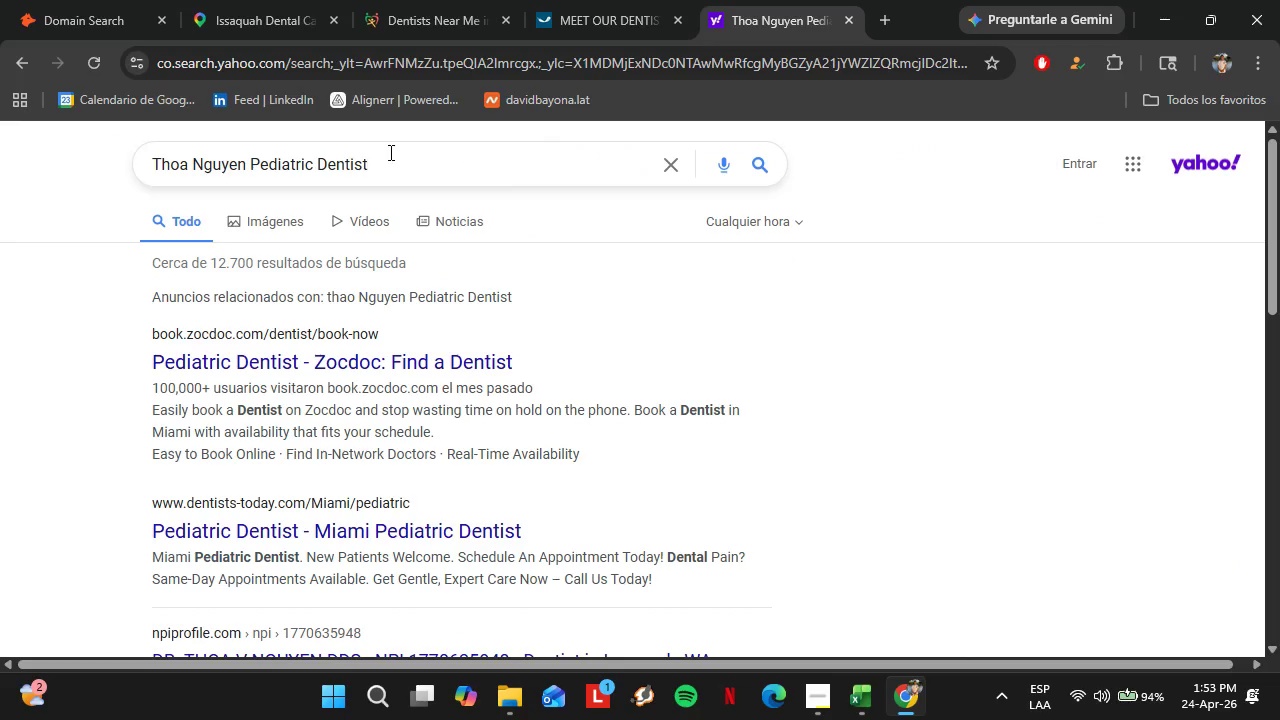 
left_click_drag(start_coordinate=[387, 152], to_coordinate=[130, 125])
 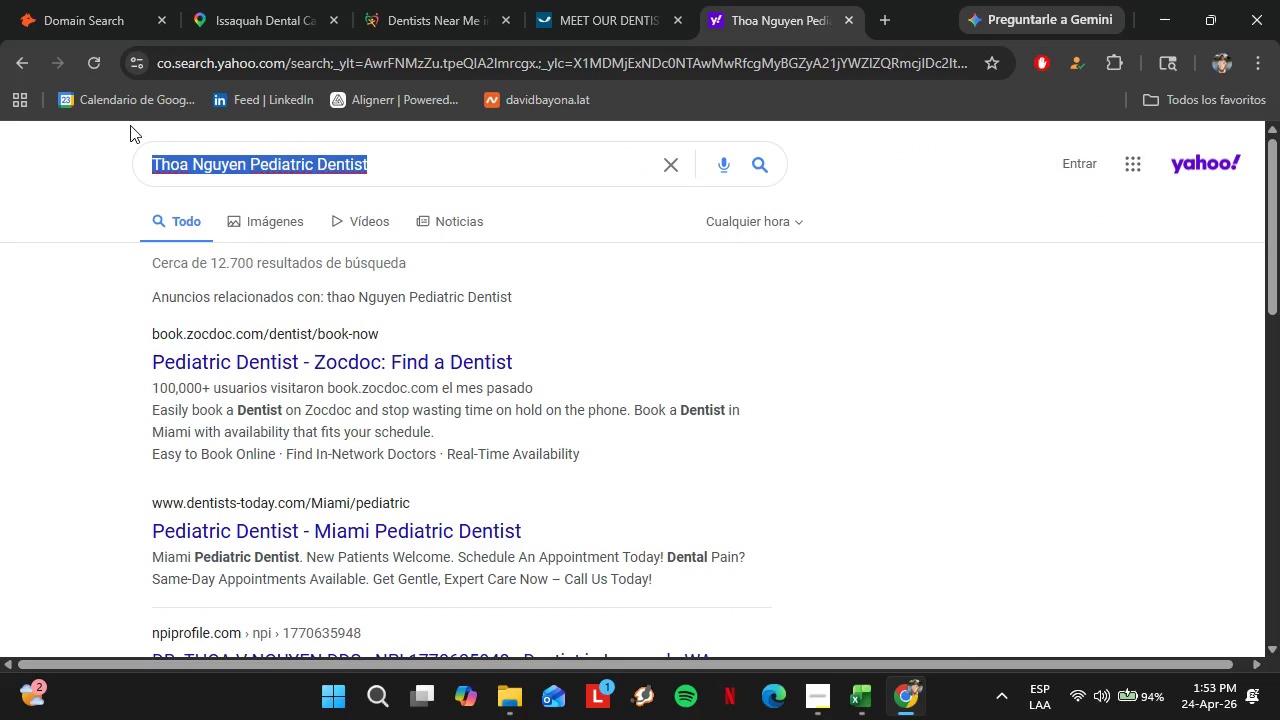 
key(Control+V)
 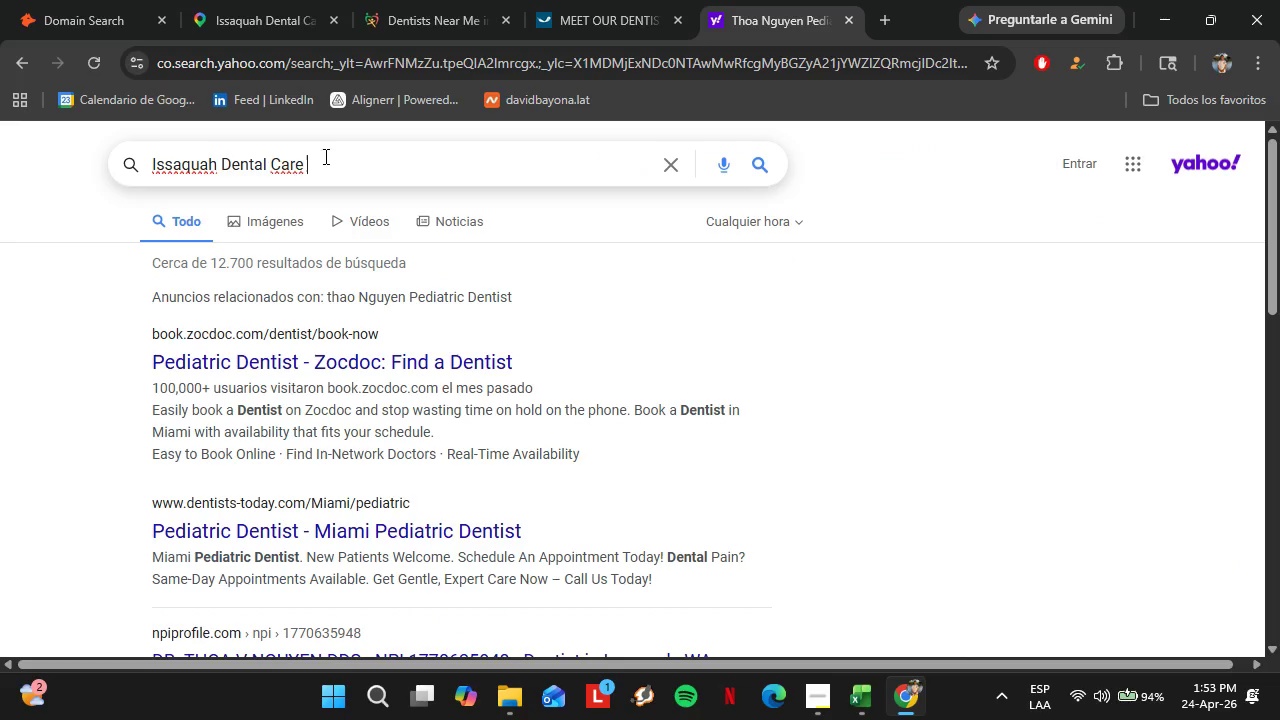 
type( owner)
 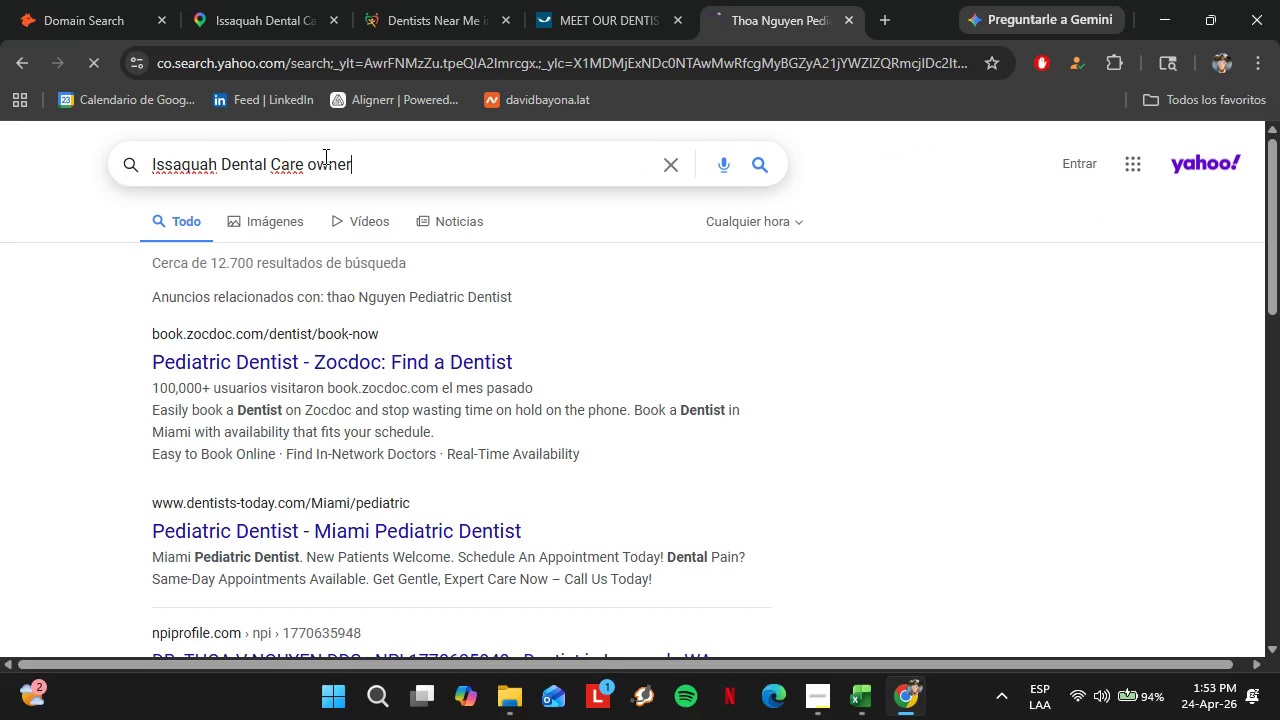 
key(Enter)
 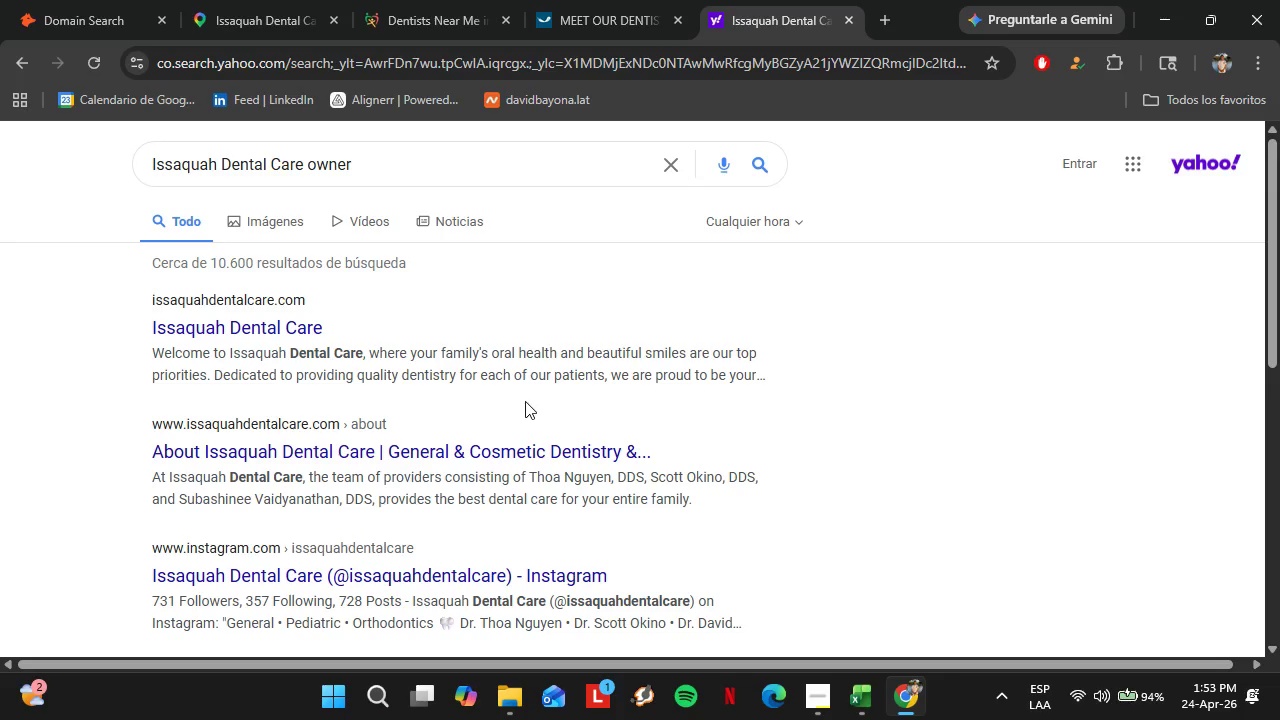 
wait(19.31)
 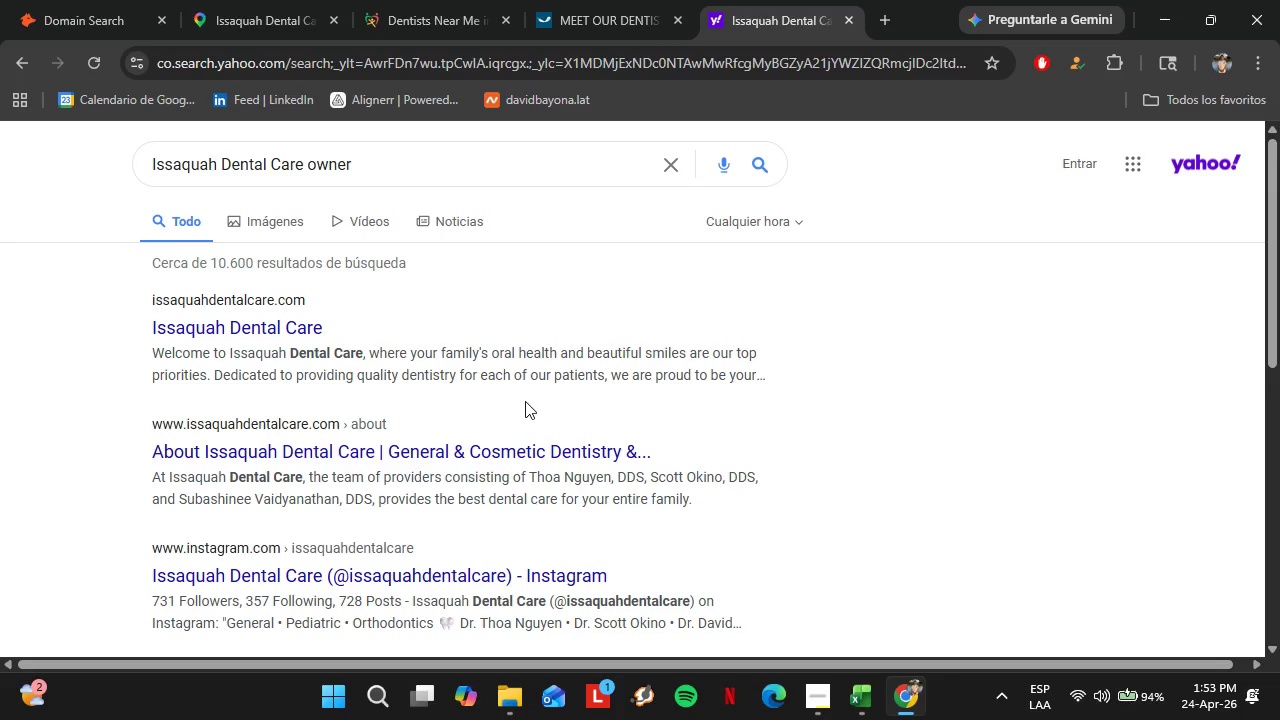 
scroll: coordinate [509, 431], scroll_direction: down, amount: 5.0
 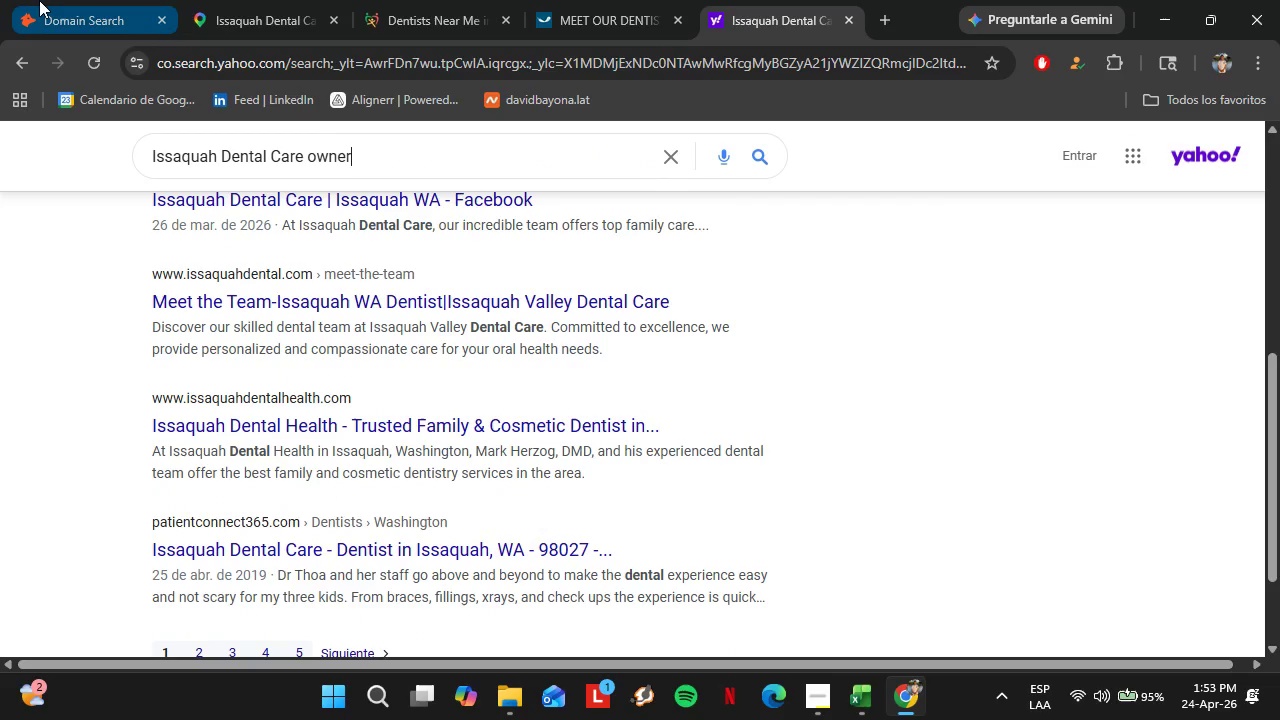 
left_click([40, 0])
 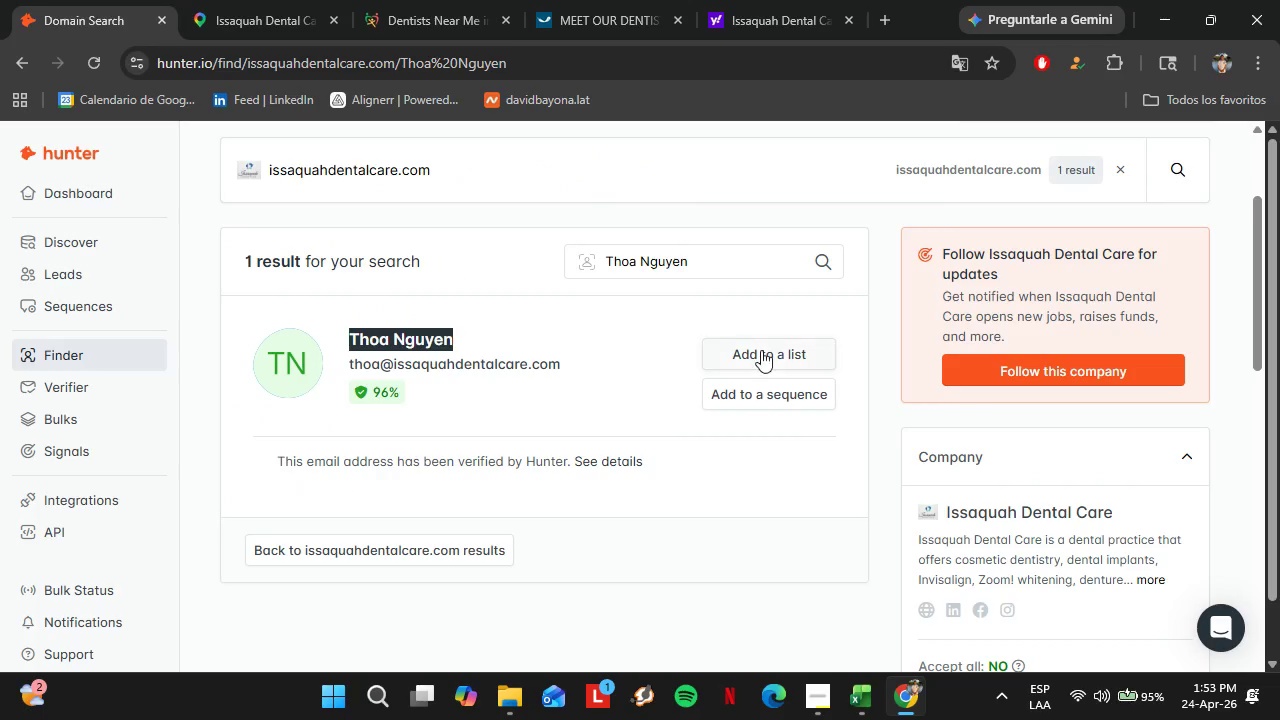 
left_click([761, 350])
 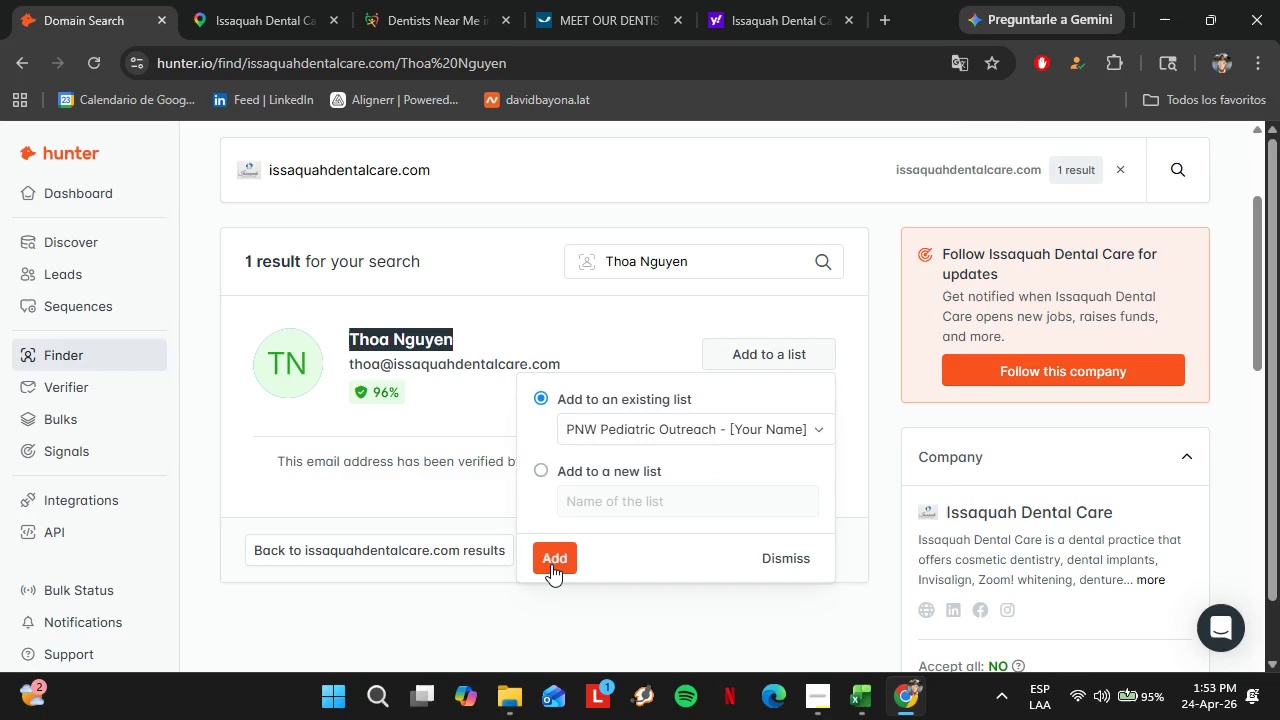 
left_click([541, 571])
 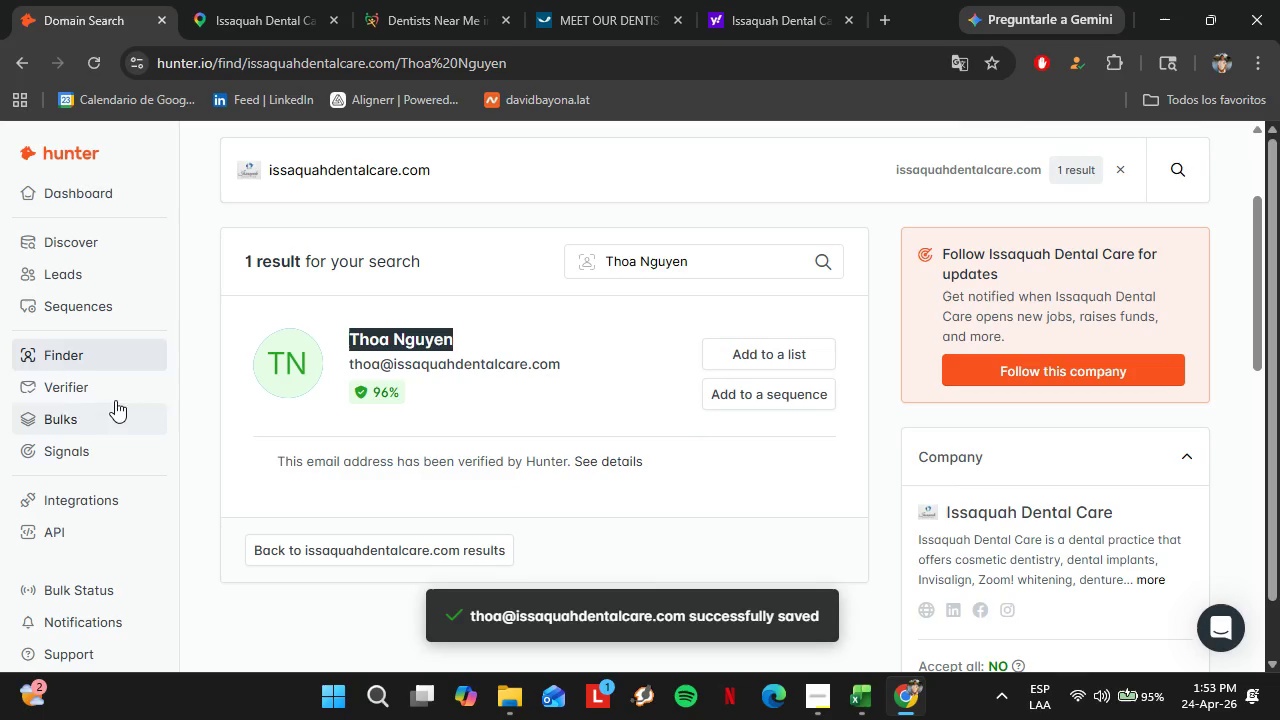 
left_click([64, 279])
 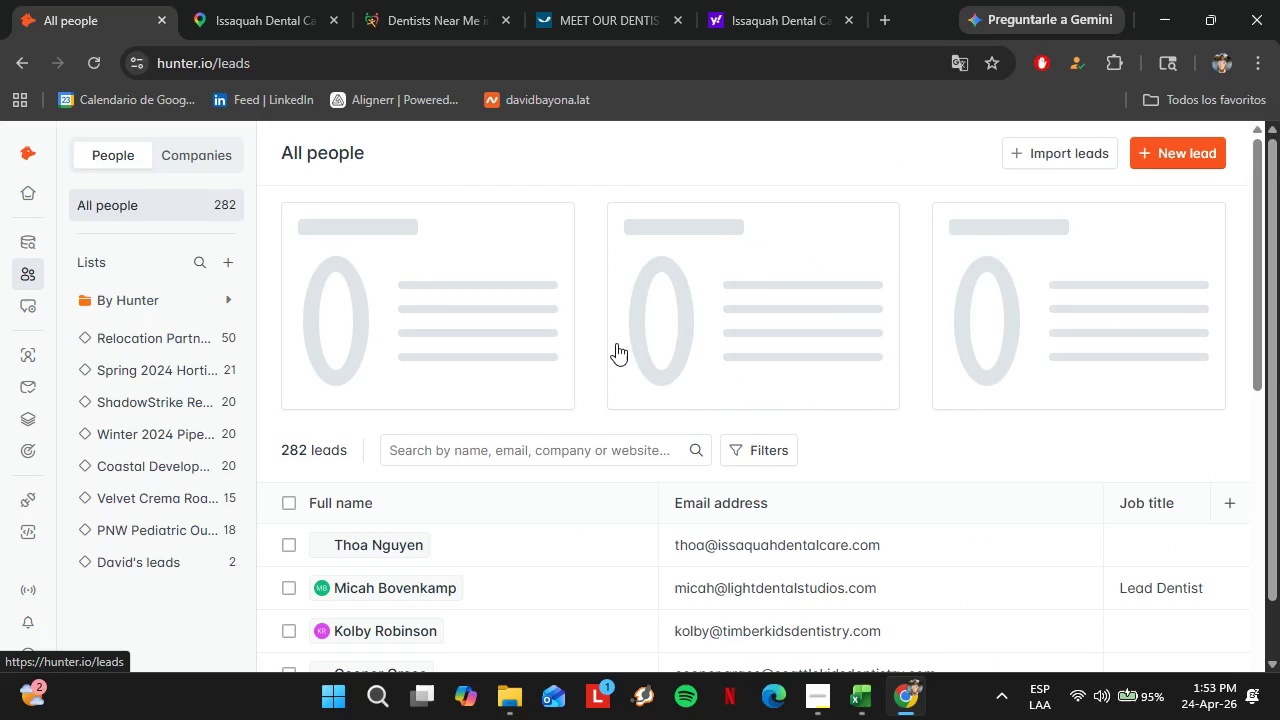 
scroll: coordinate [908, 522], scroll_direction: down, amount: 2.0
 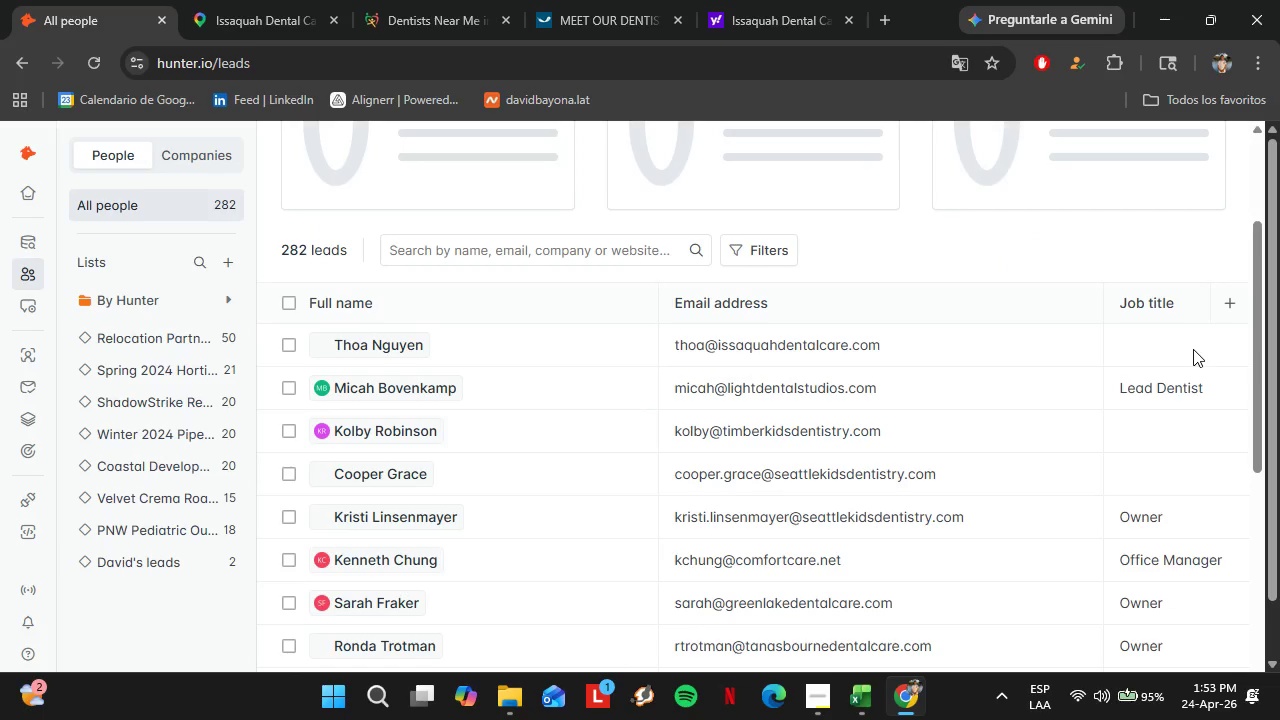 
double_click([1186, 343])
 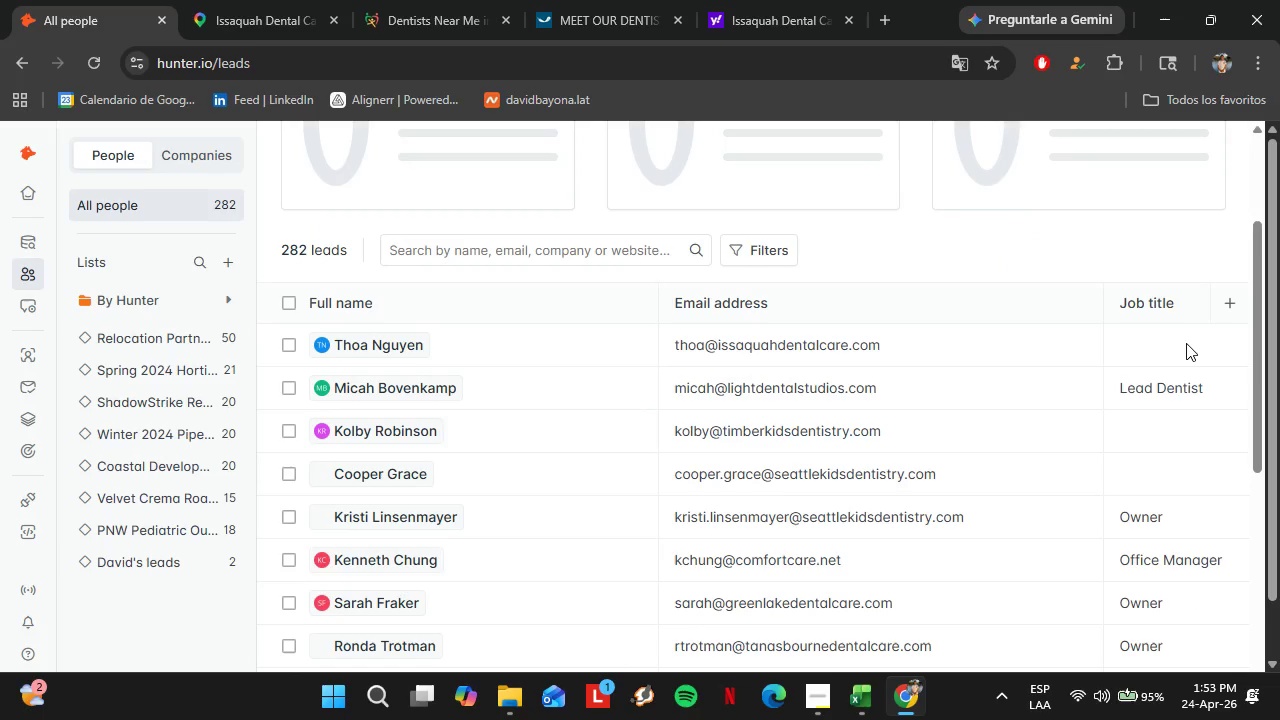 
triple_click([1186, 342])
 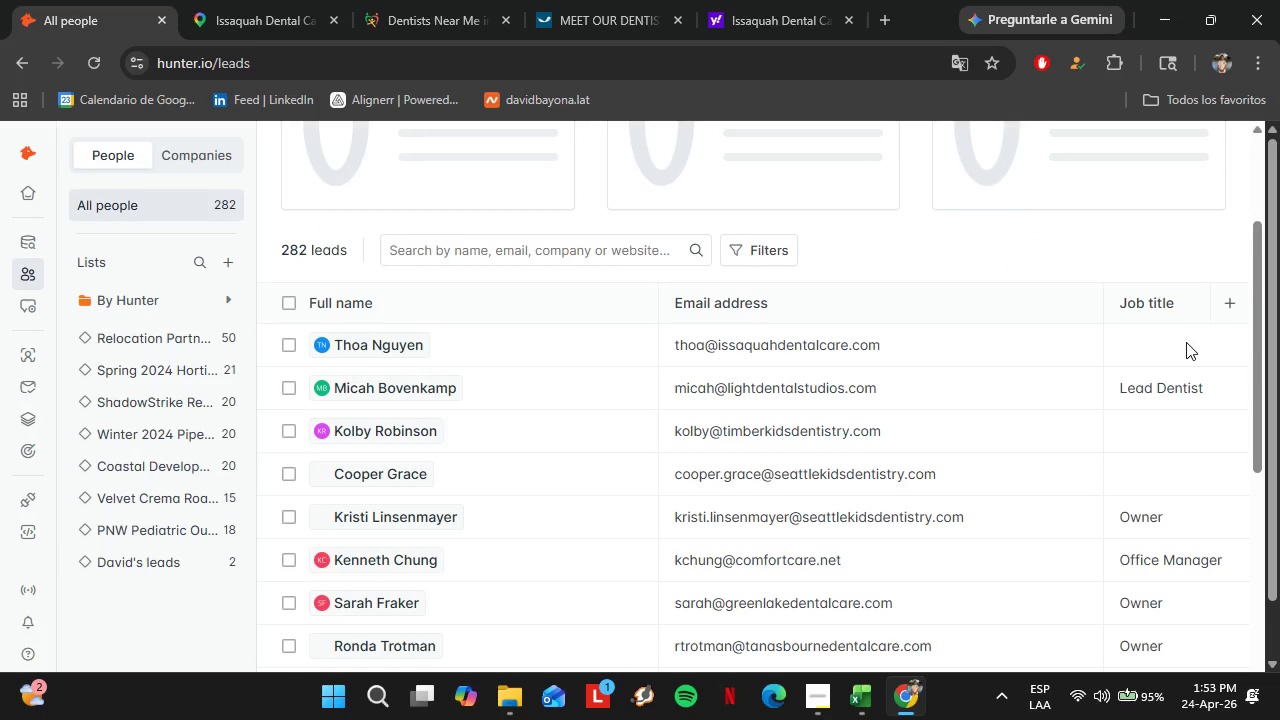 
triple_click([1186, 342])
 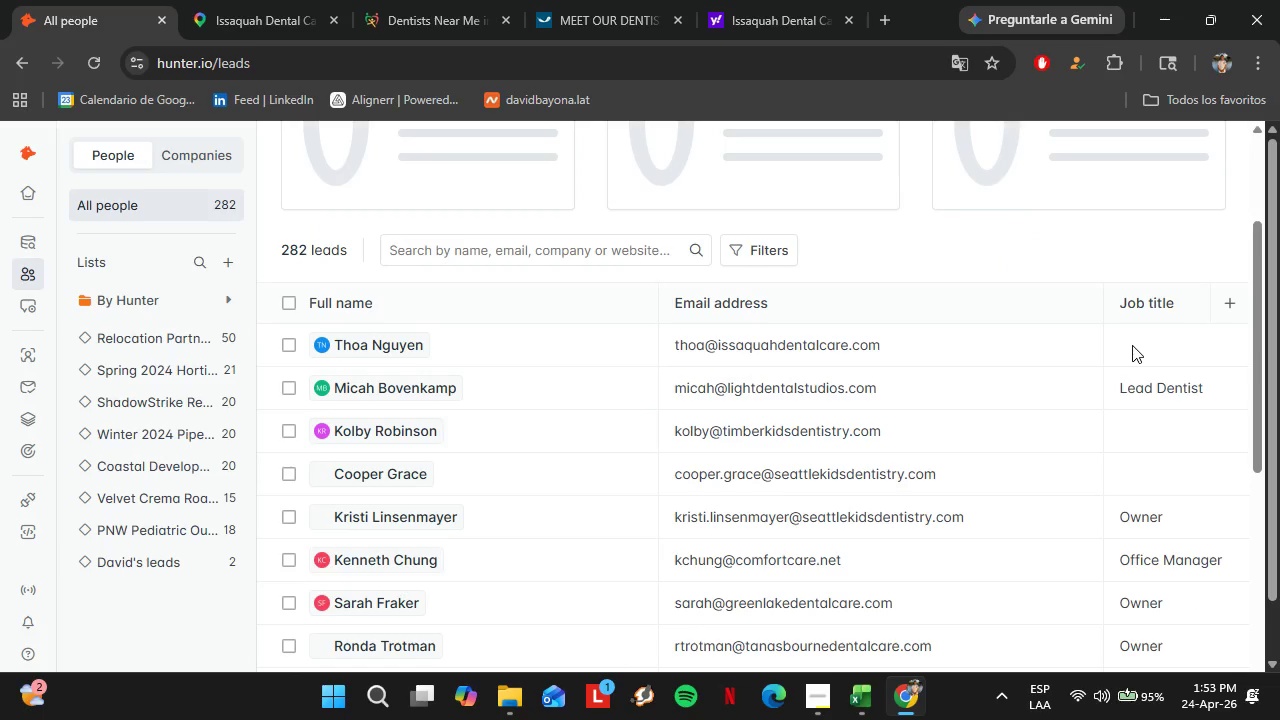 
double_click([1144, 348])
 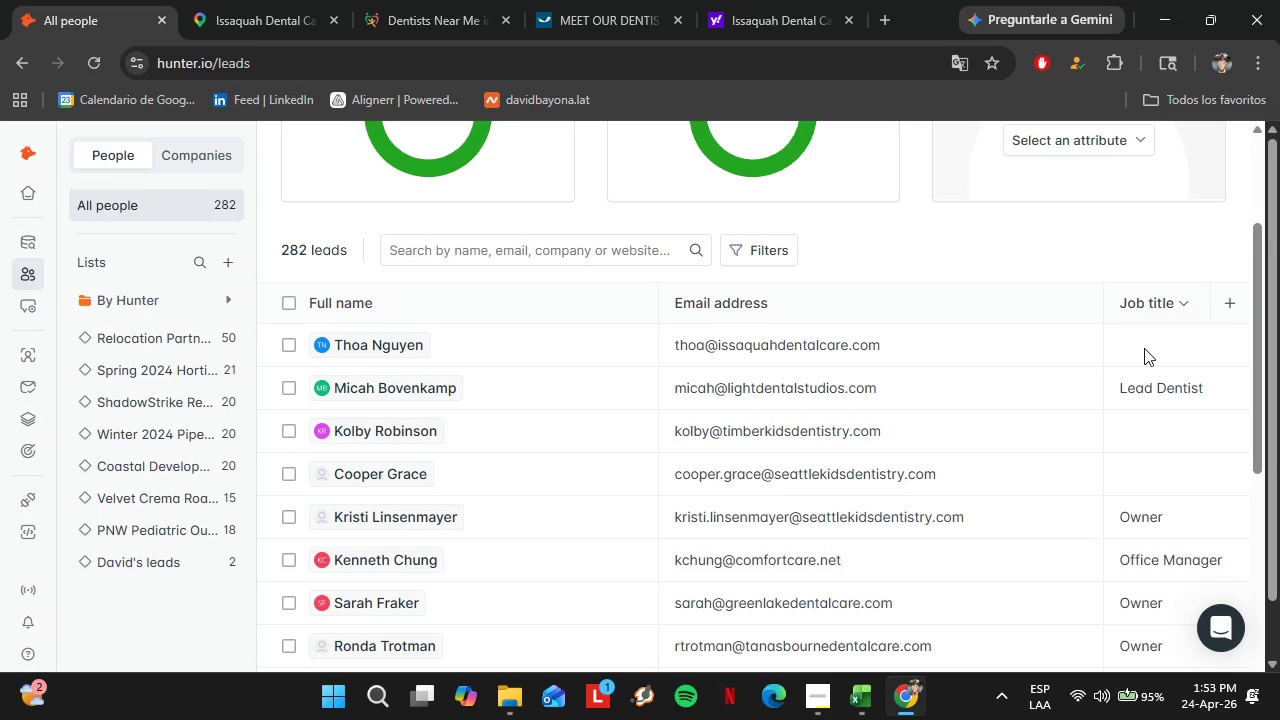 
type(Lead Dentist)
 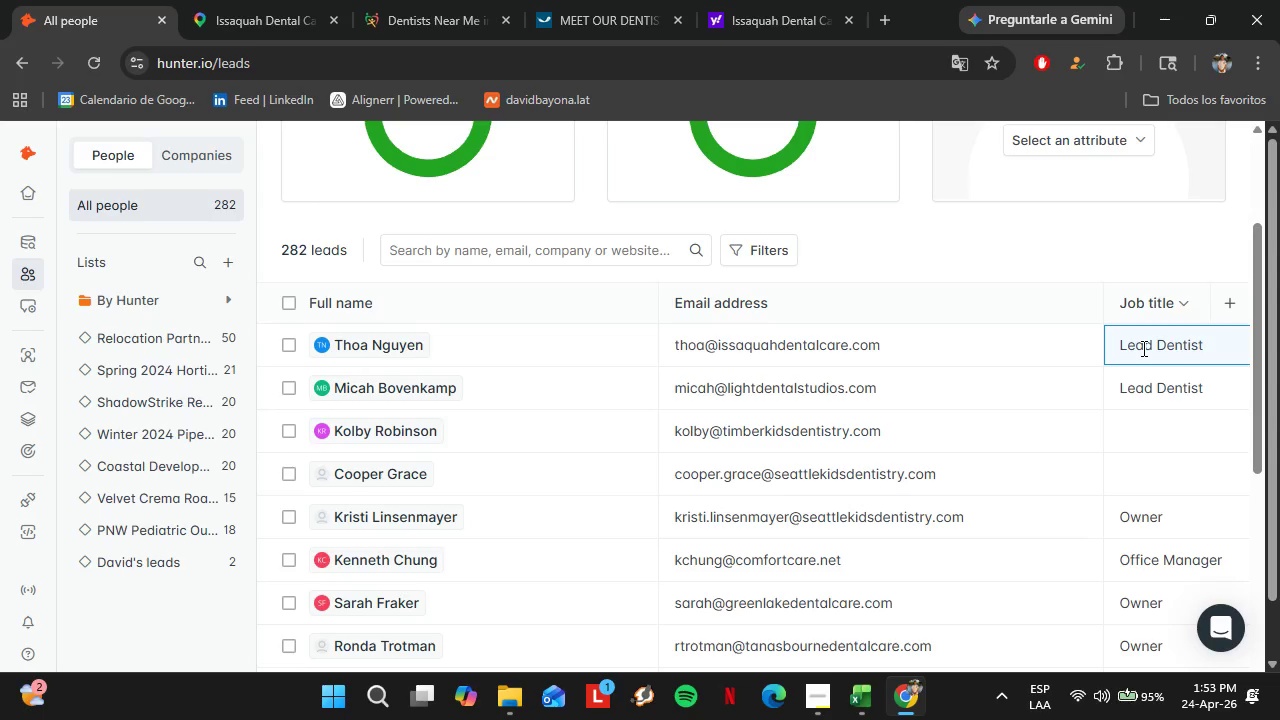 
key(Enter)
 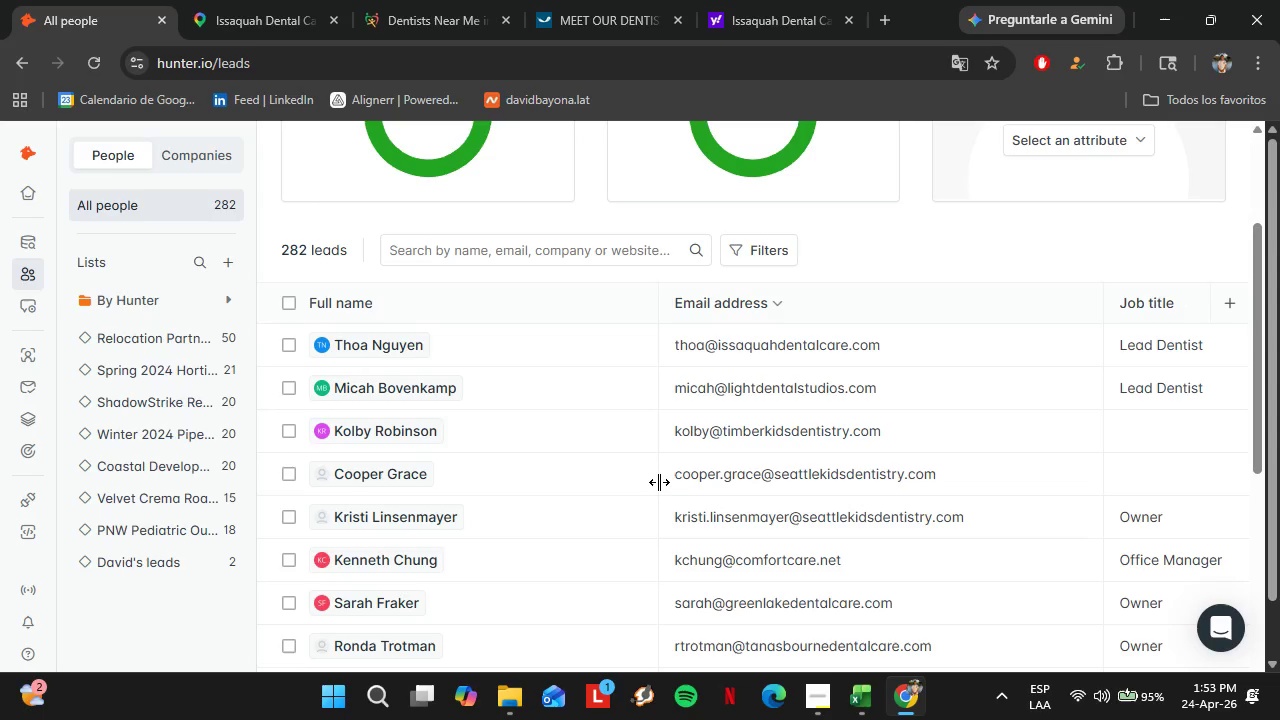 
scroll: coordinate [702, 509], scroll_direction: down, amount: 8.0
 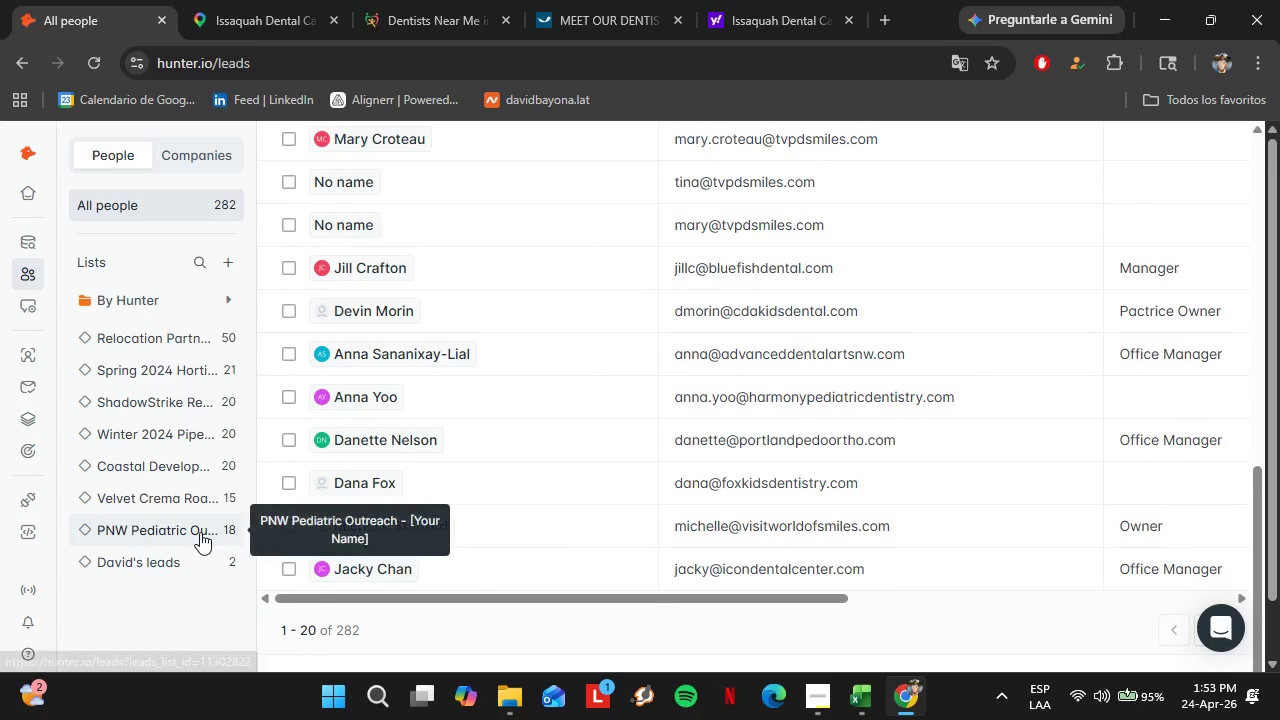 
left_click([200, 532])
 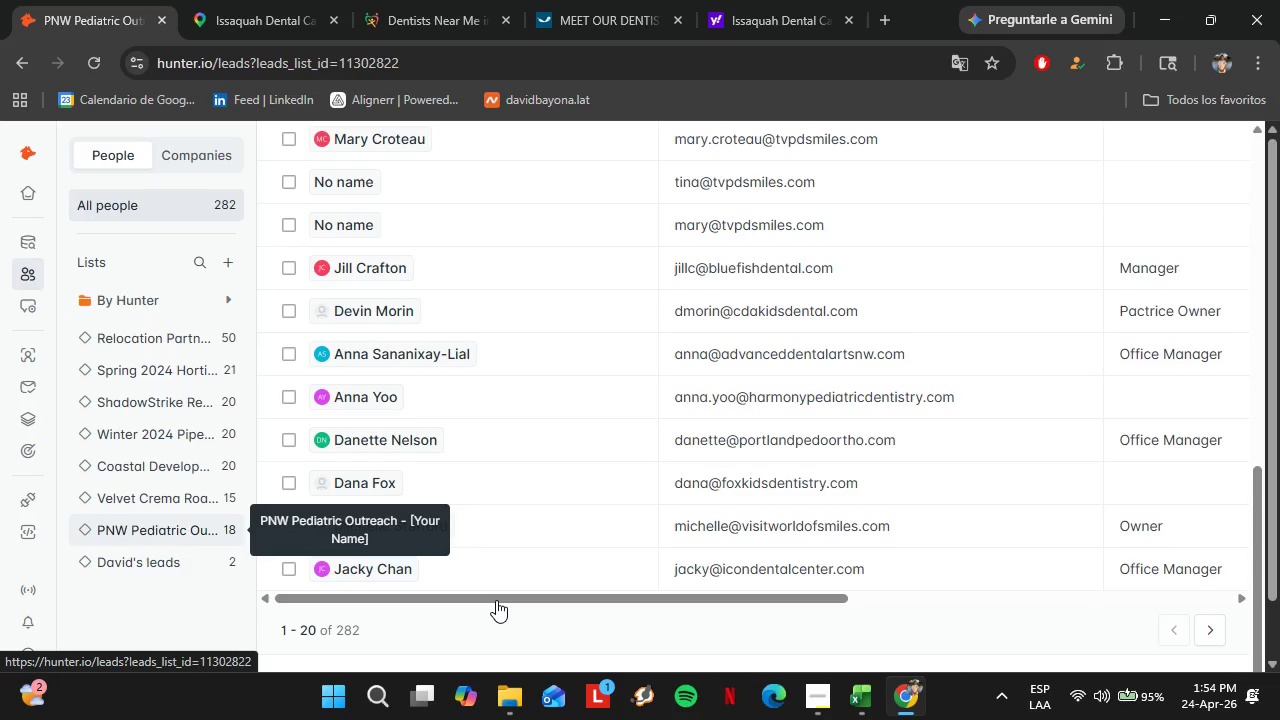 
left_click([813, 695])